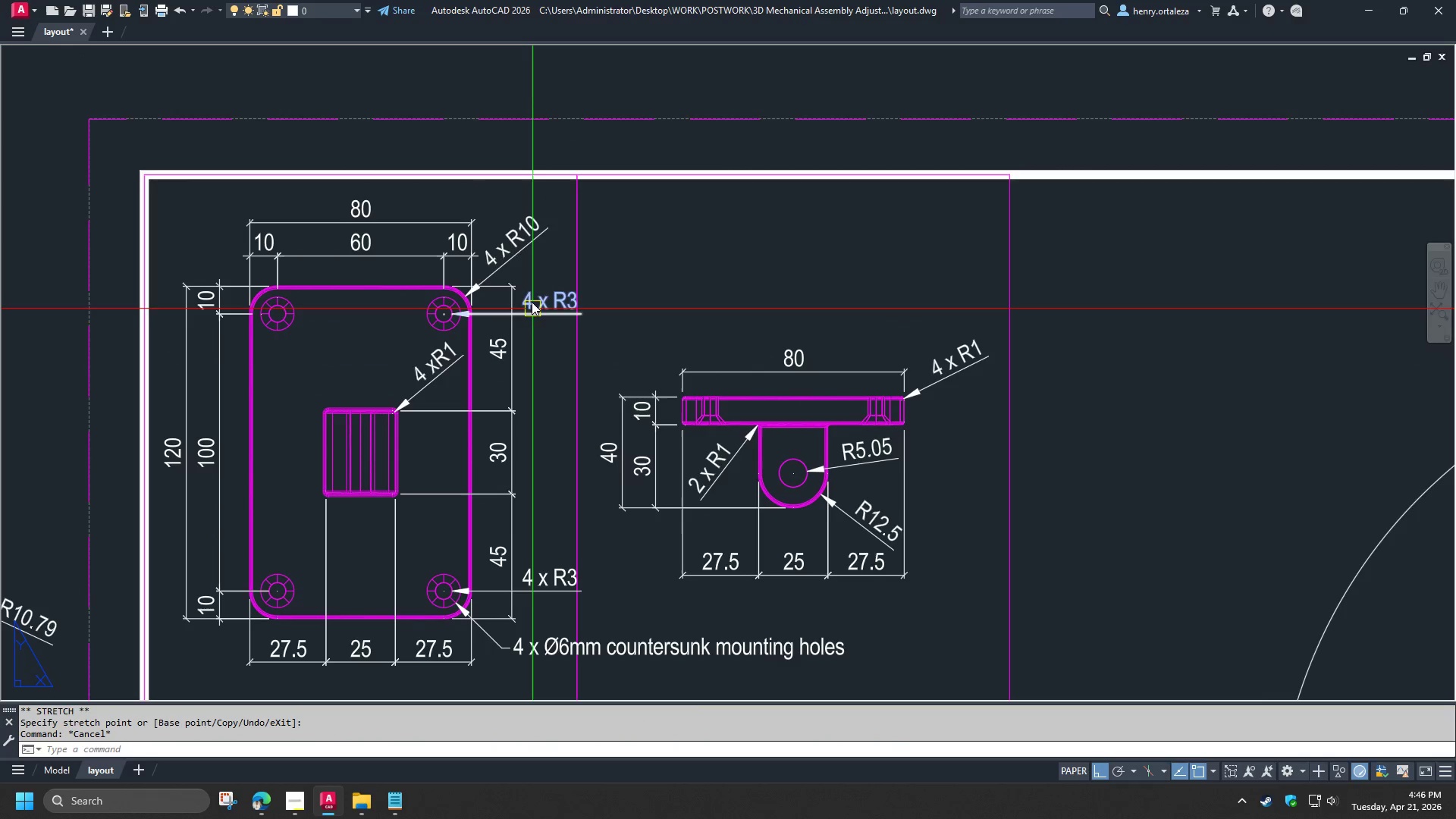 
left_click([533, 305])
 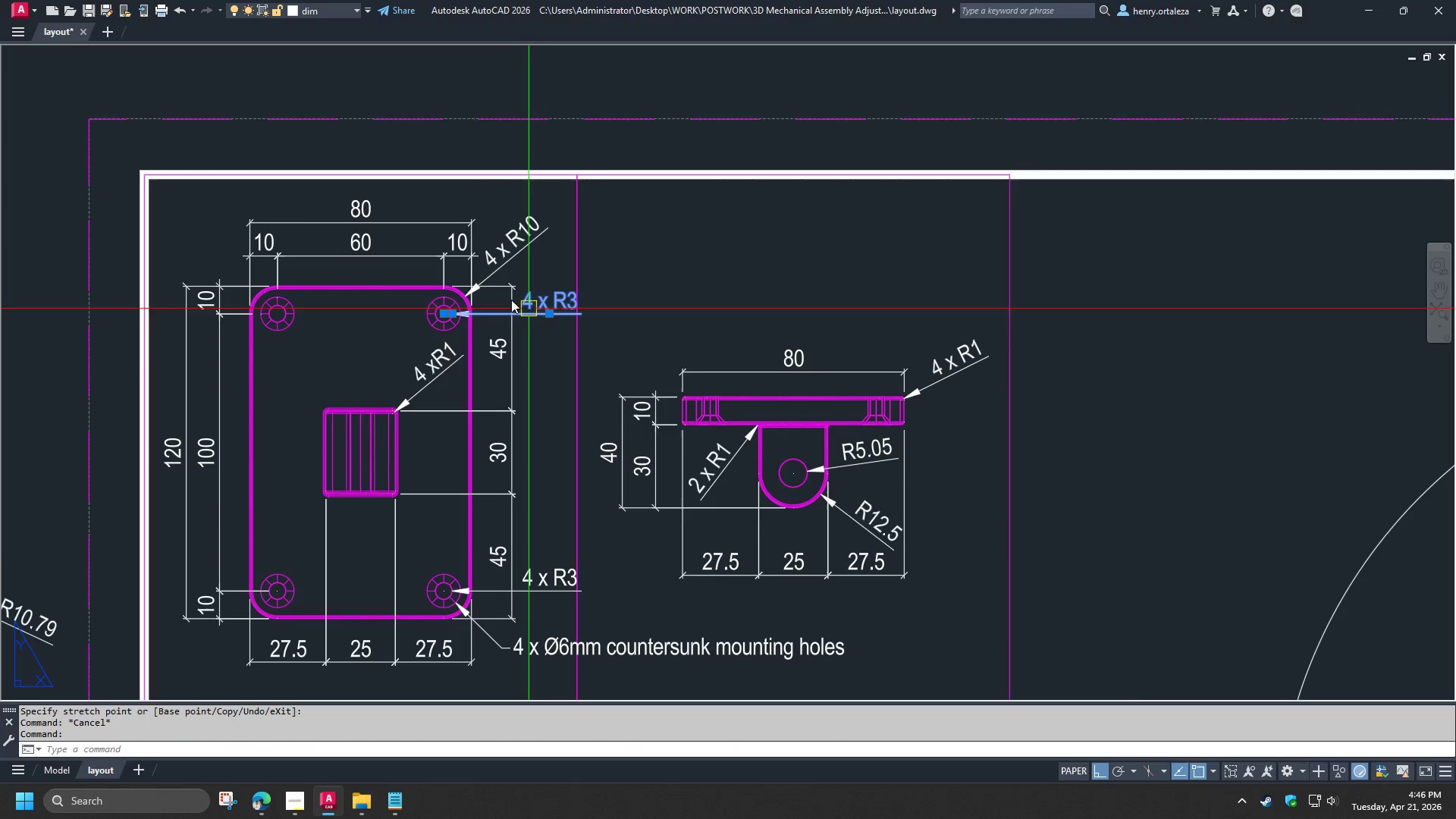 
key(E)
 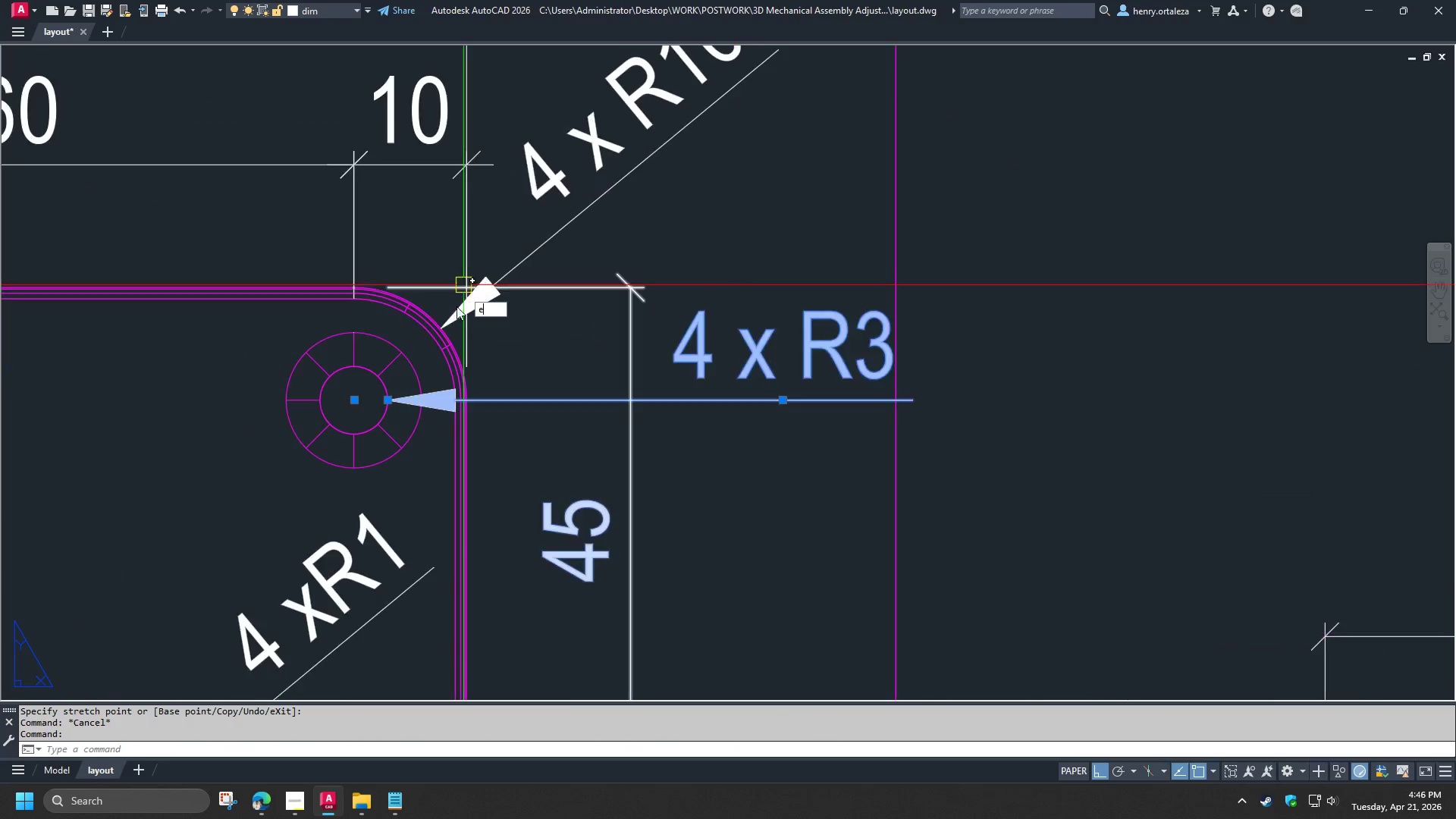 
key(Space)
 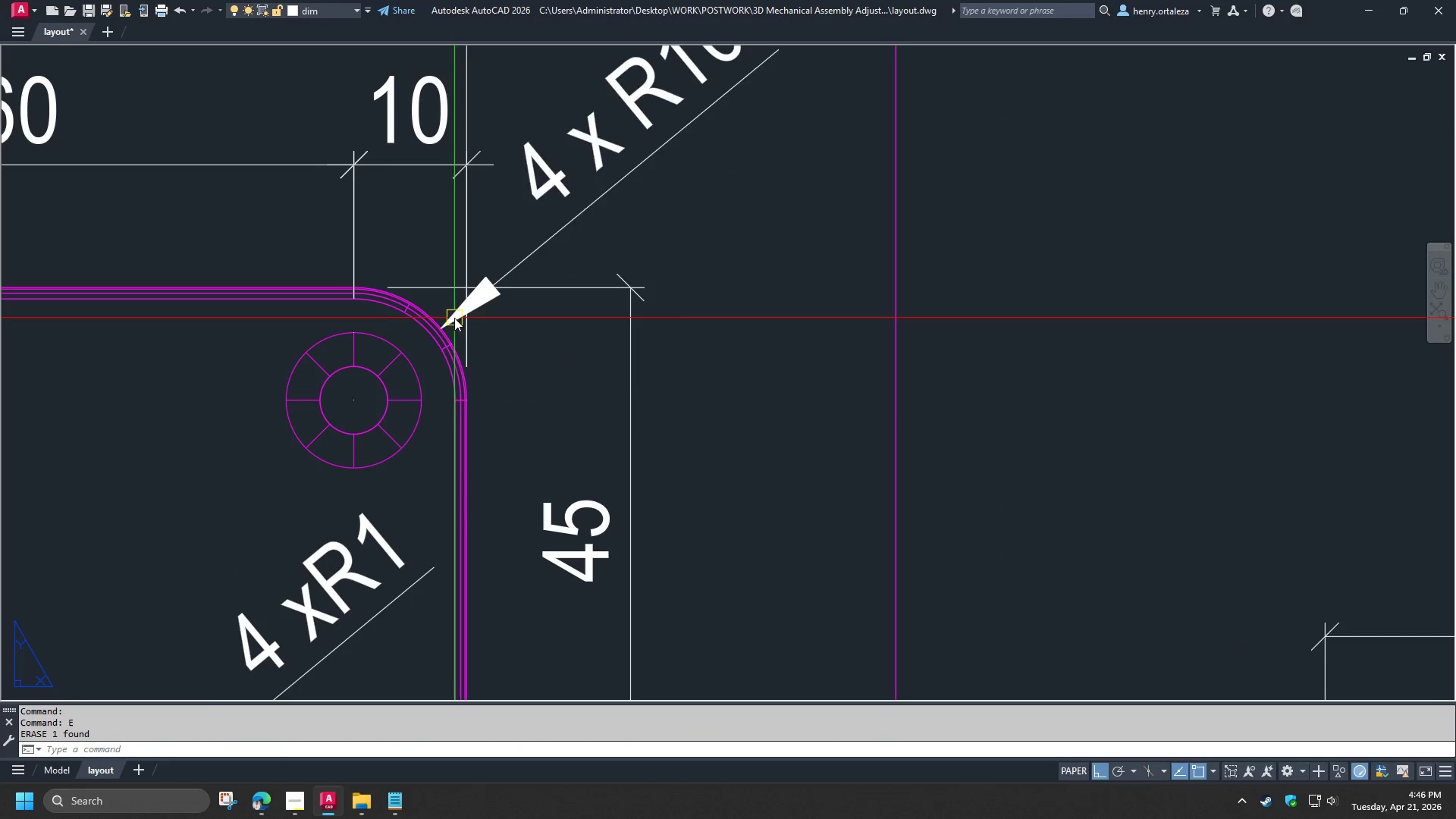 
key(D)
 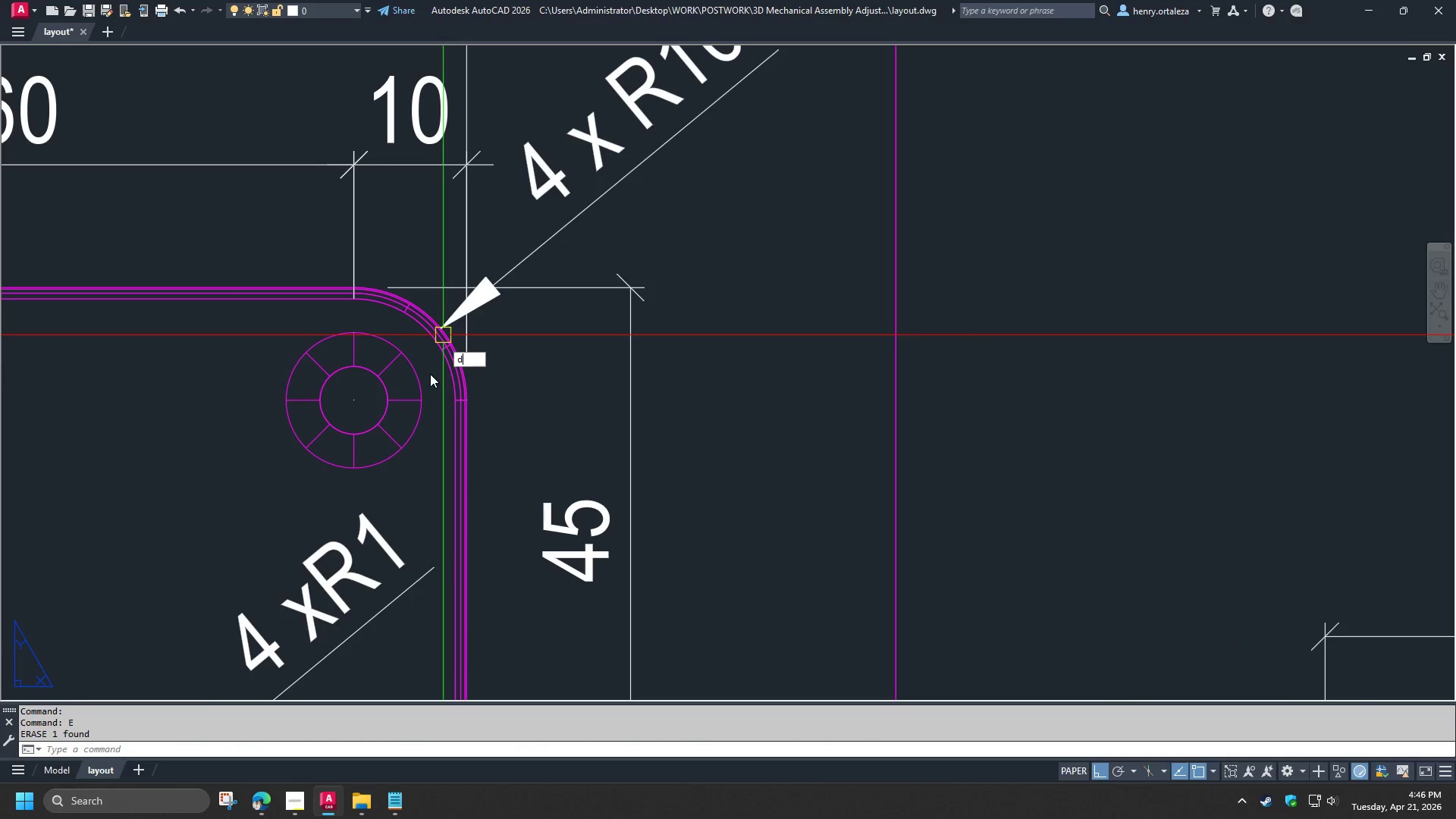 
scroll: coordinate [463, 285], scroll_direction: up, amount: 3.0
 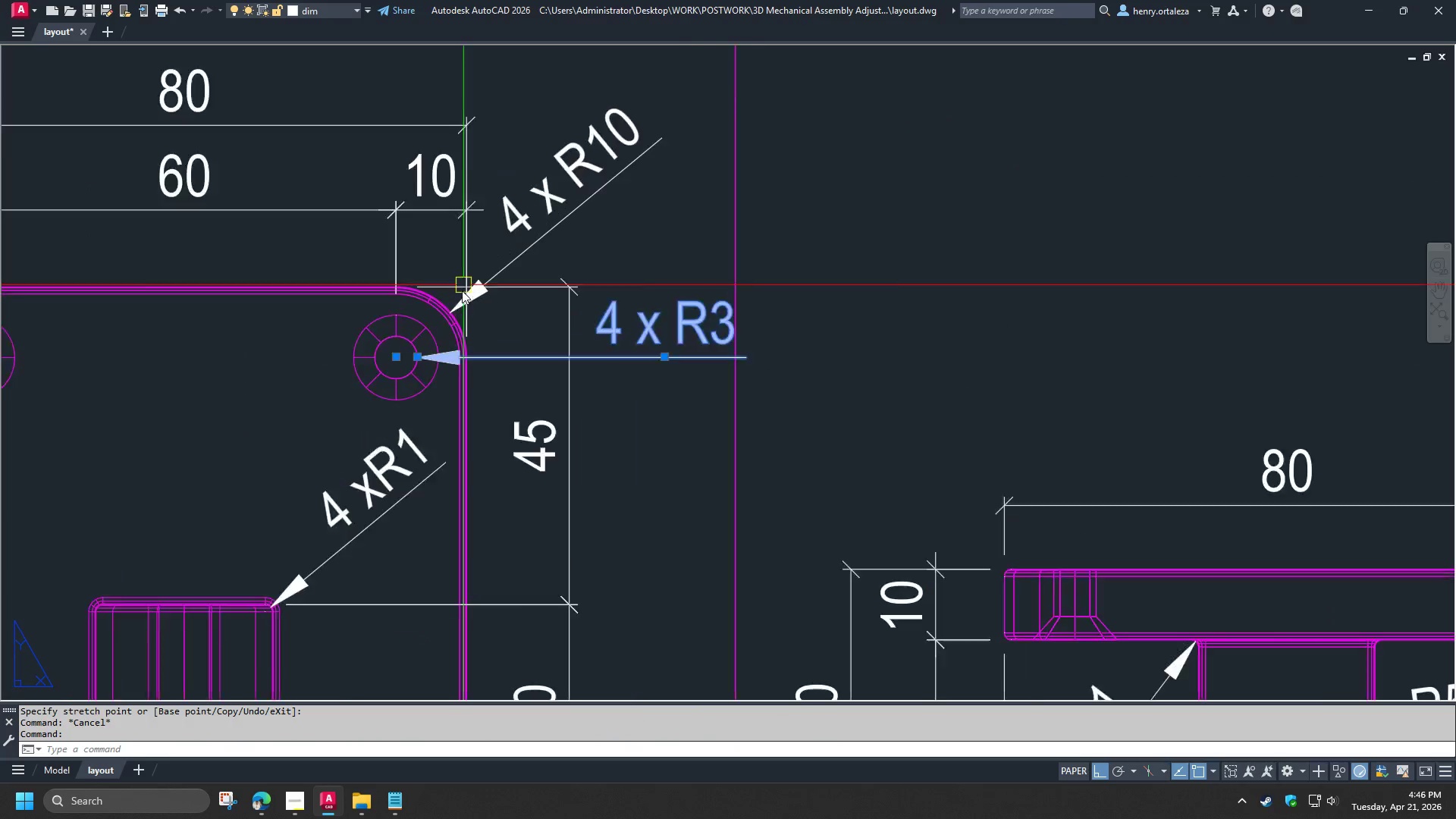 
type(ra )
 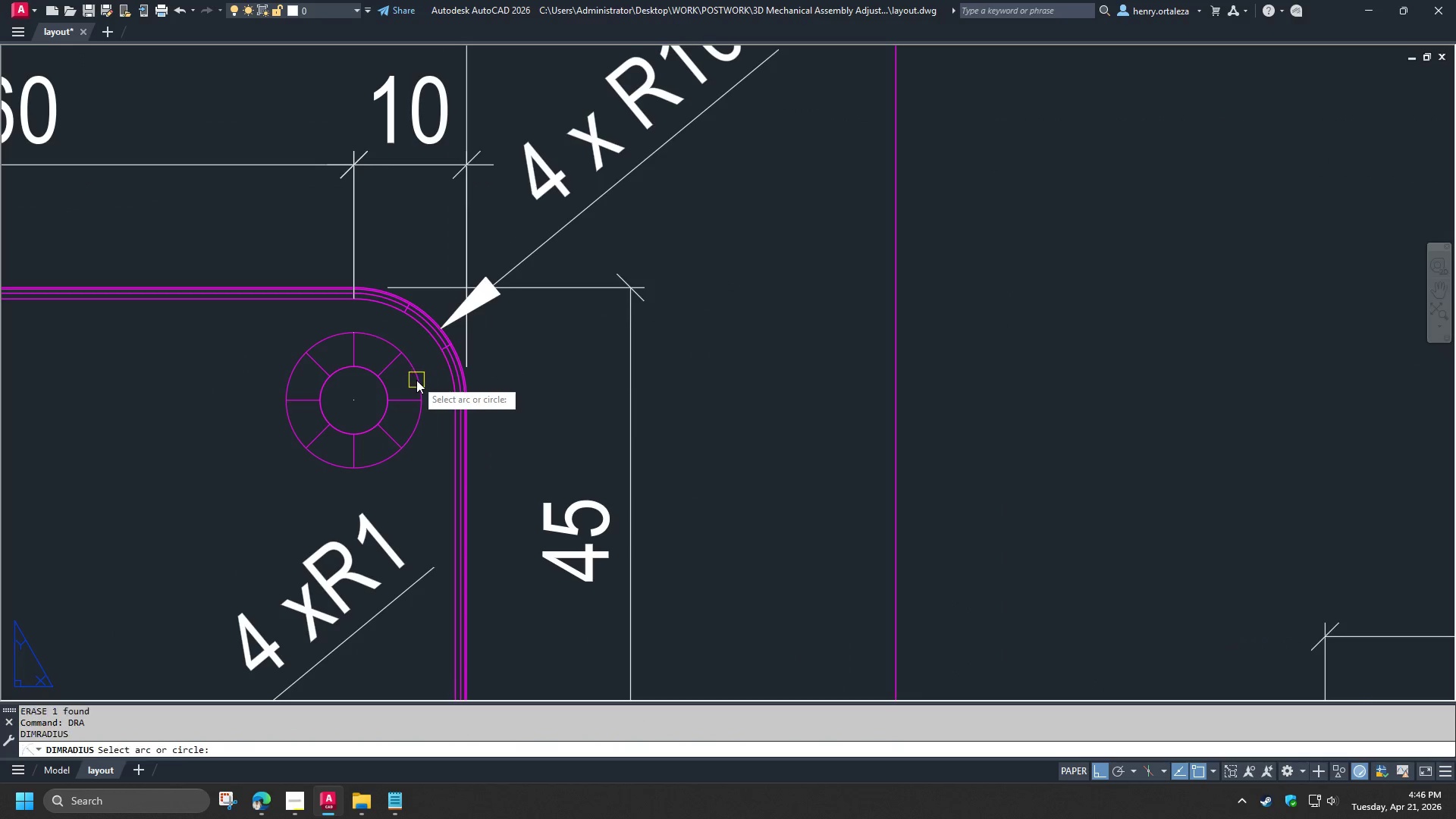 
left_click([416, 380])
 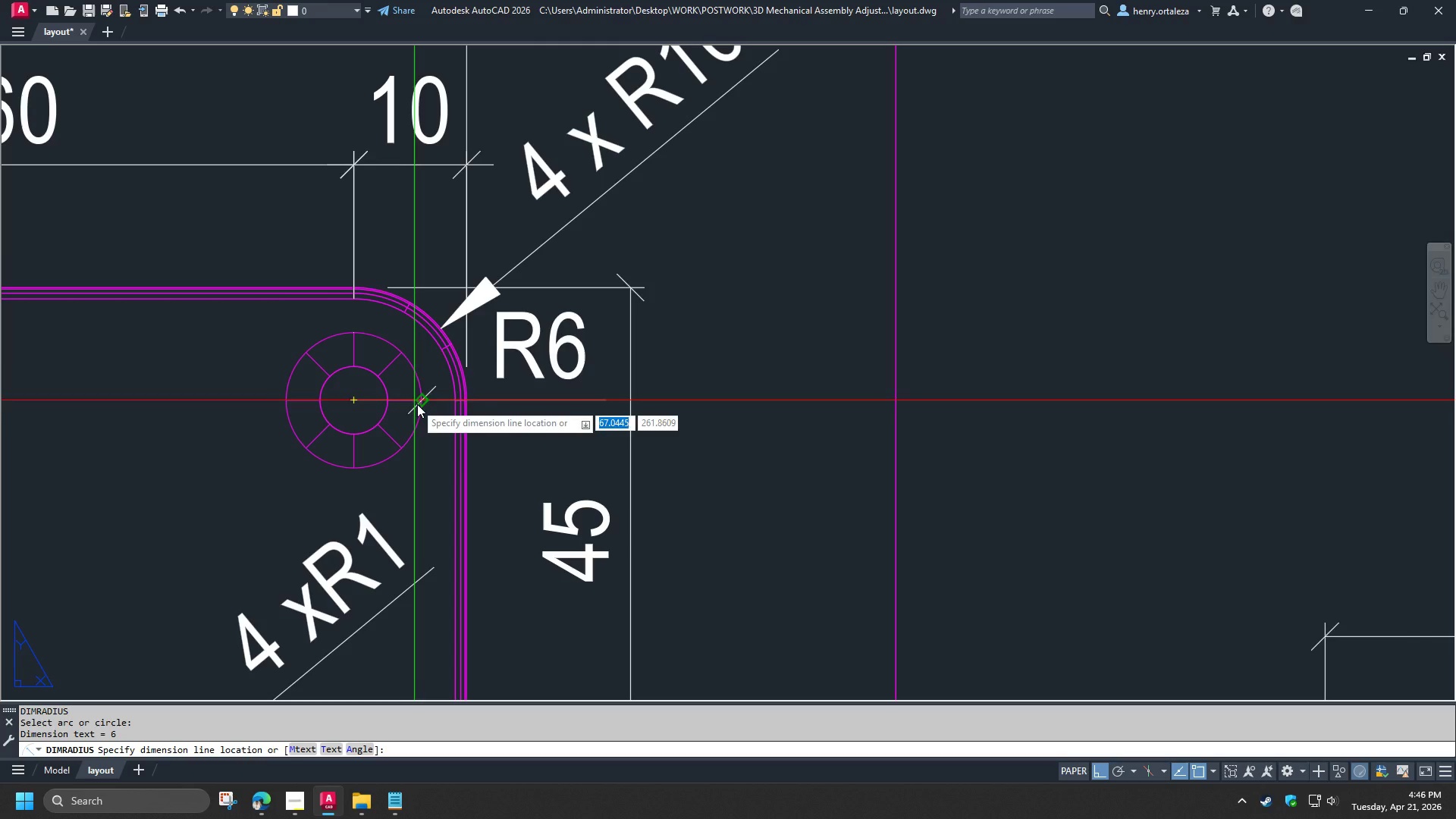 
left_click([421, 404])
 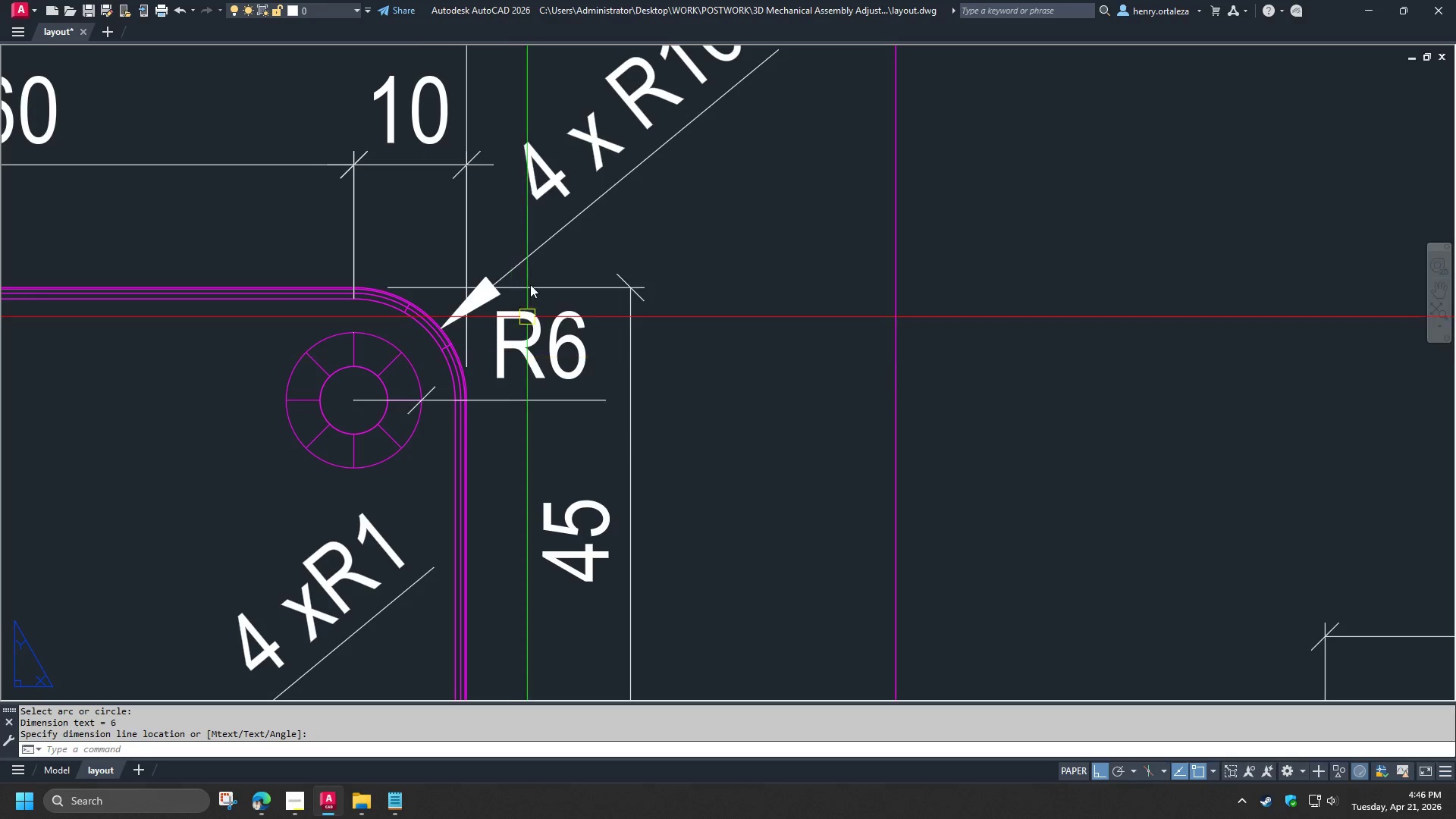 
type(ma )
 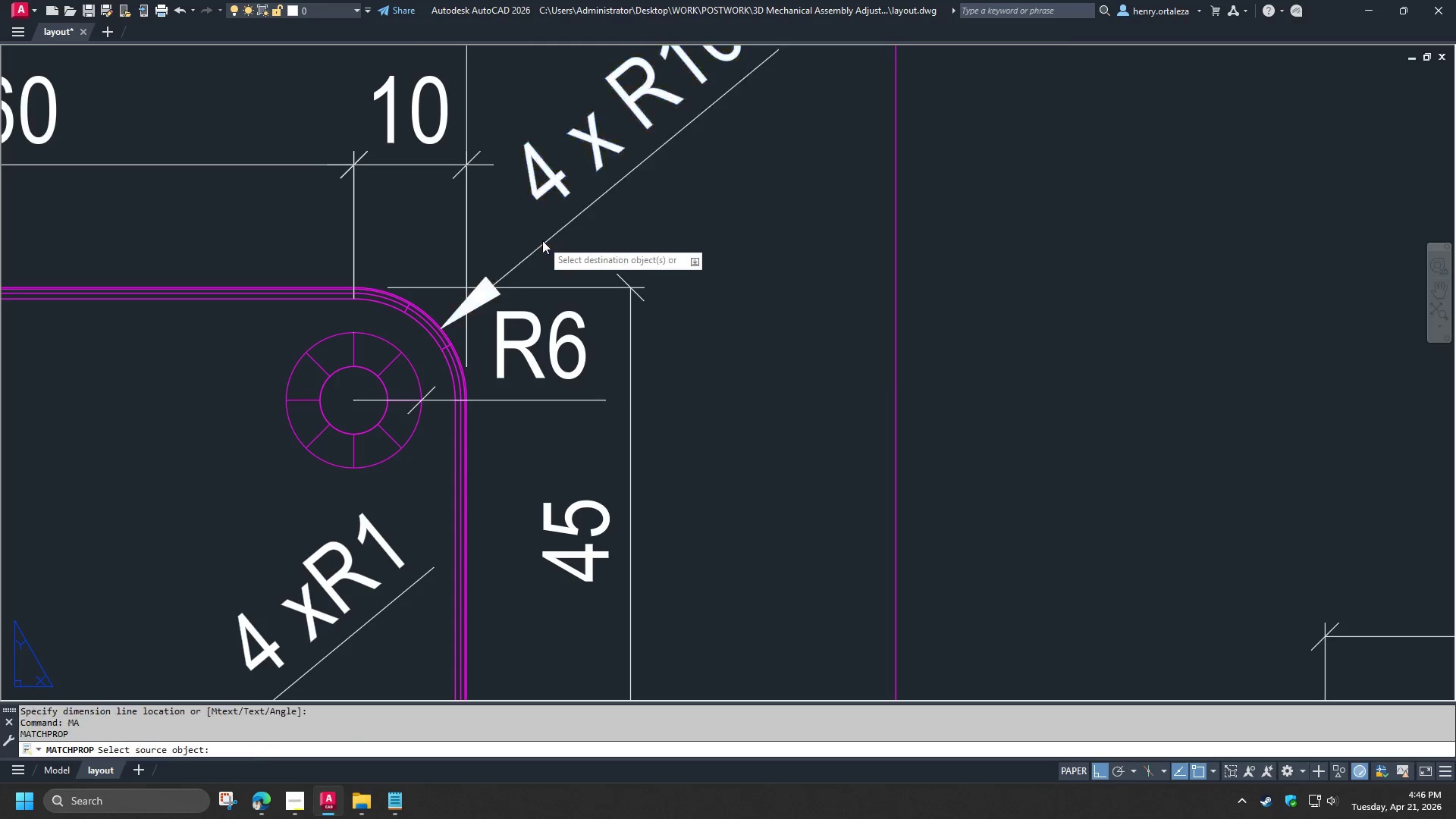 
left_click([542, 240])
 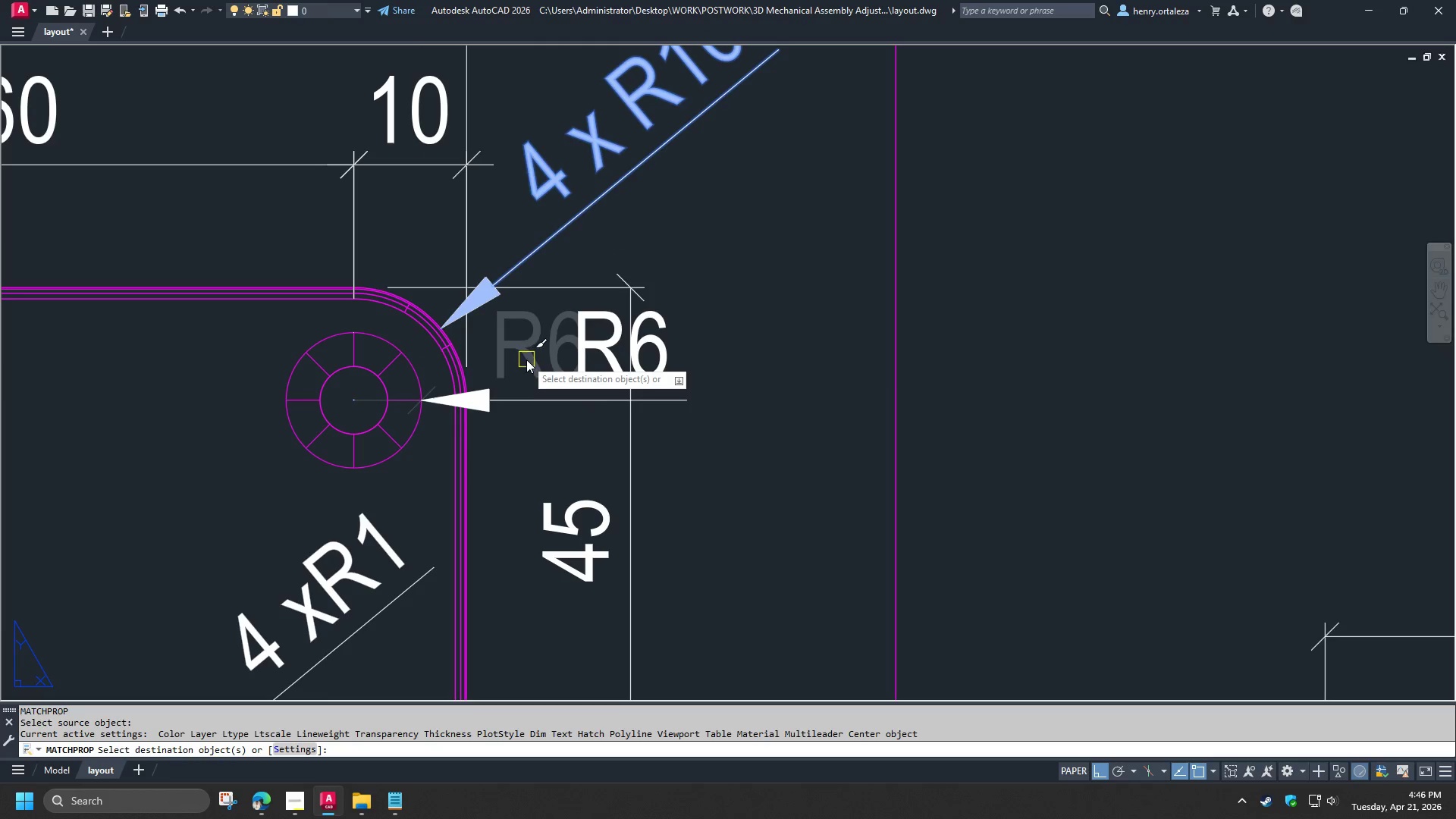 
left_click([526, 359])
 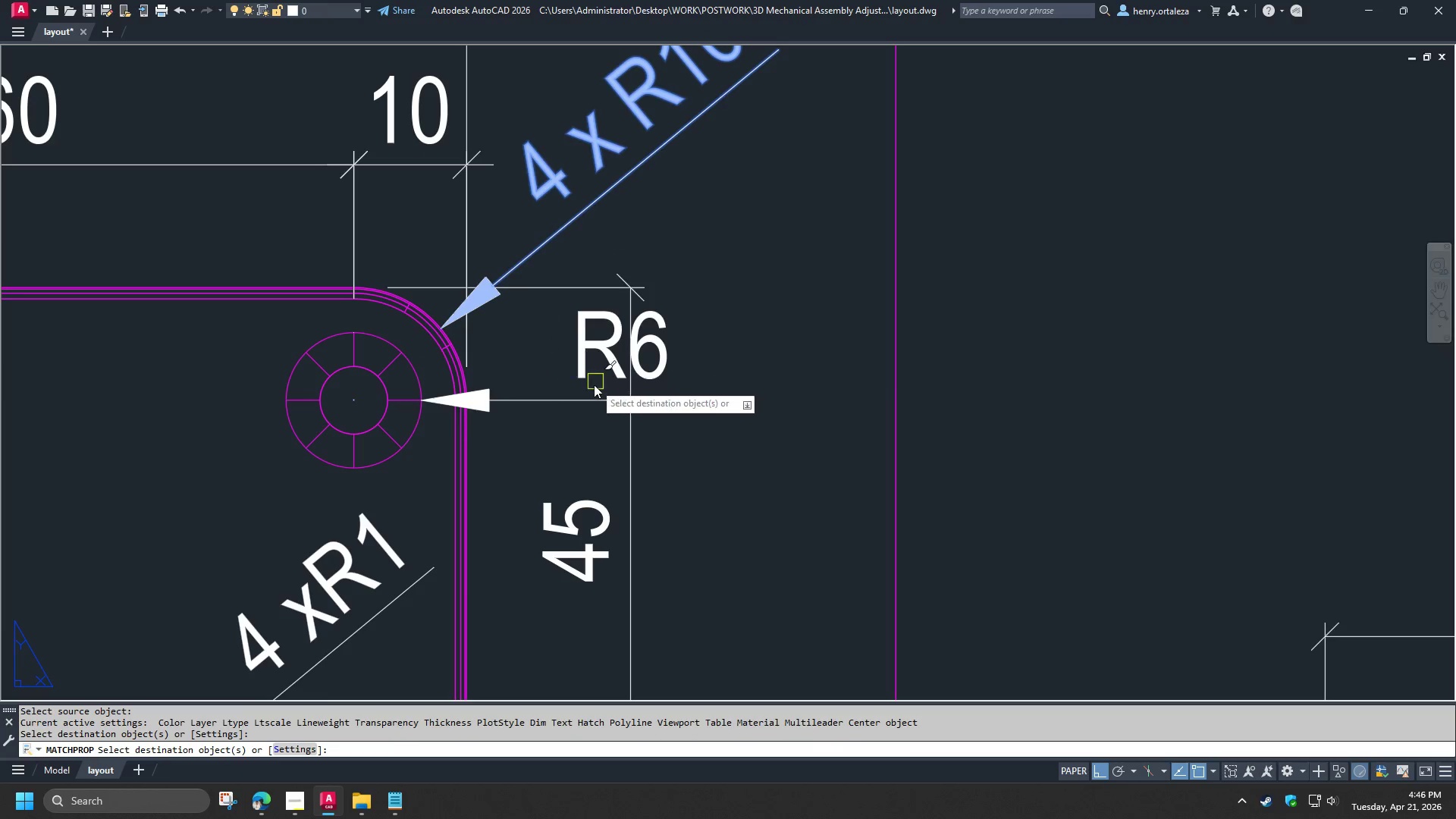 
key(Space)
 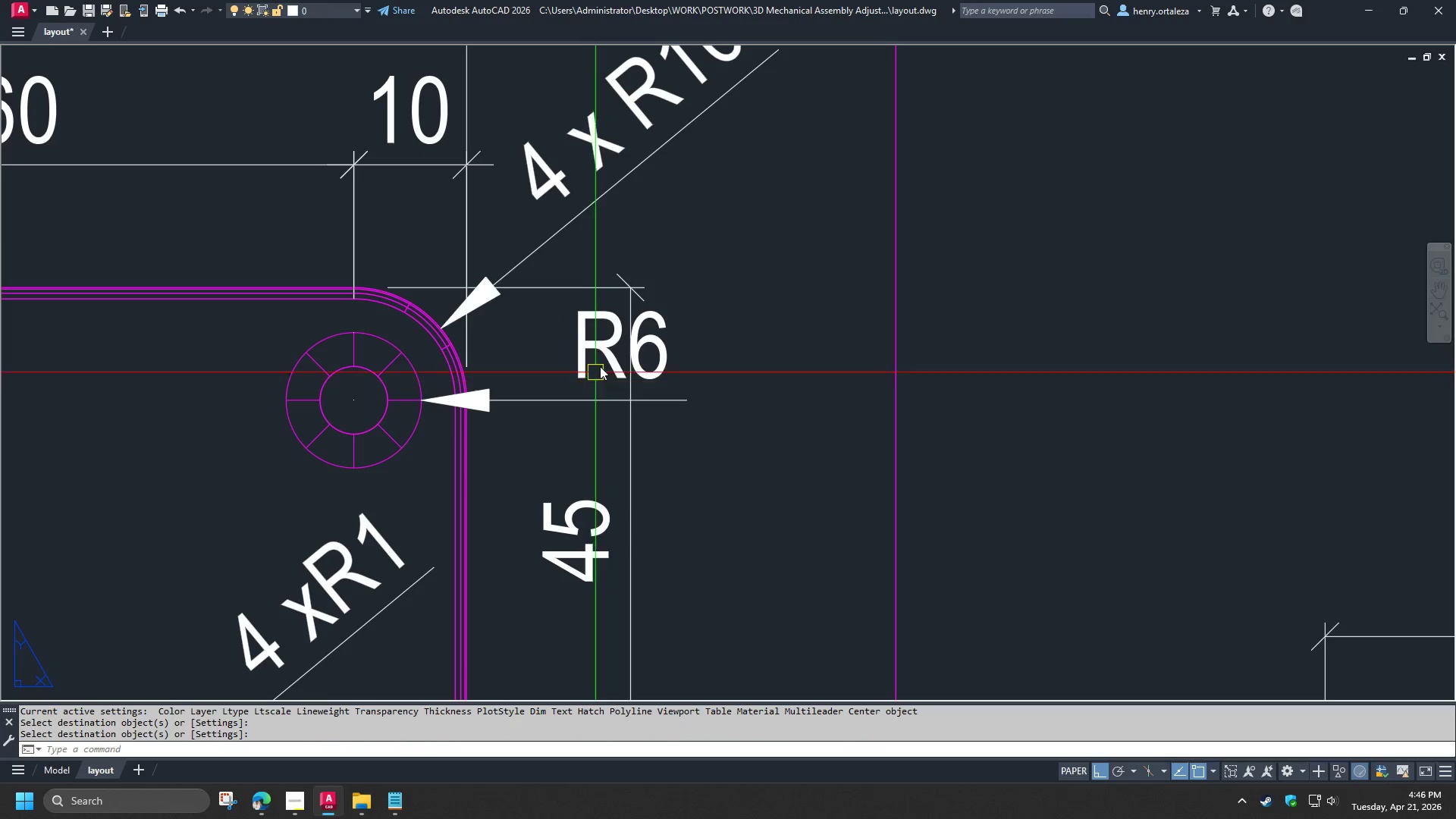 
left_click([600, 366])
 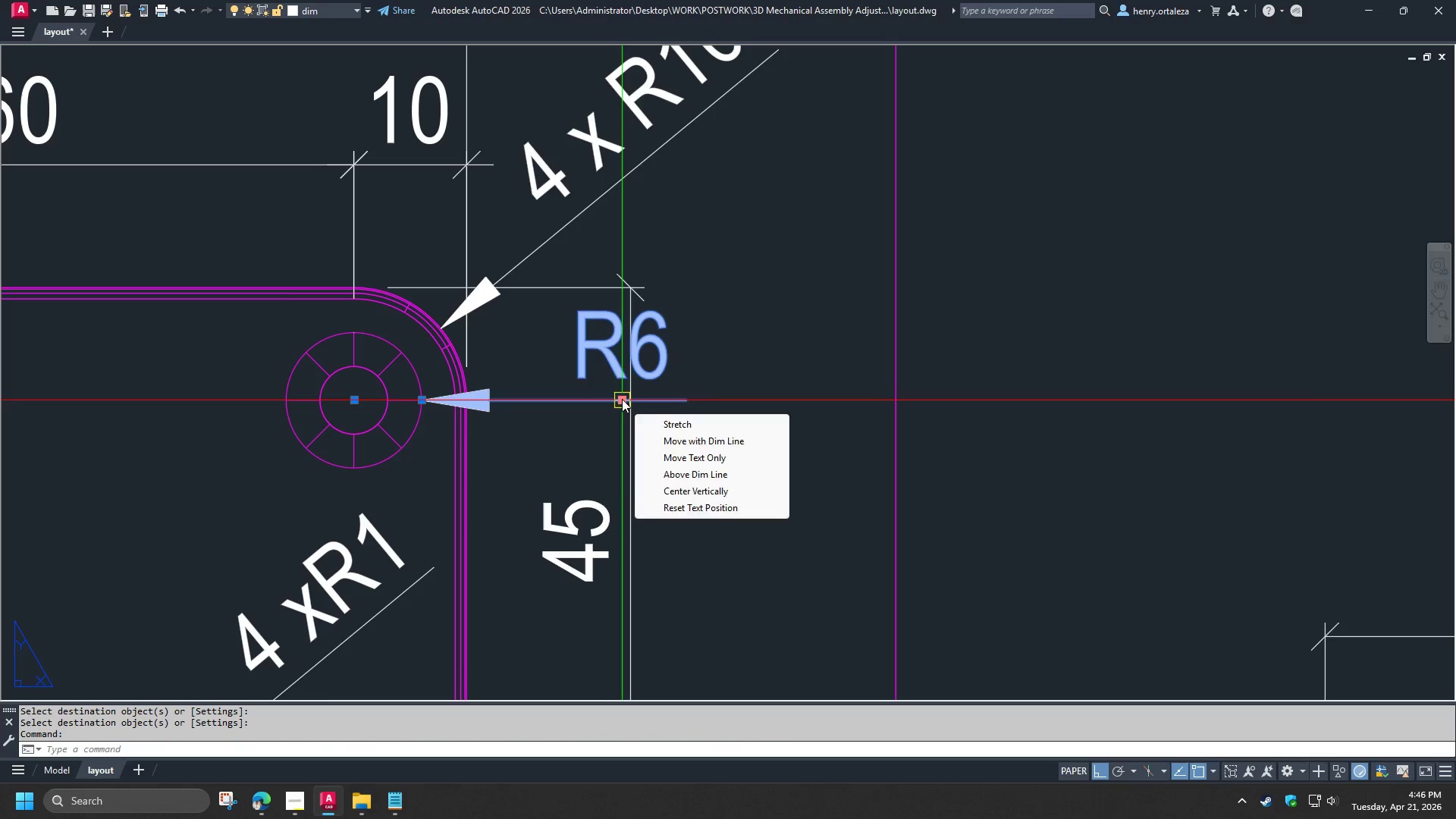 
left_click([586, 341])
 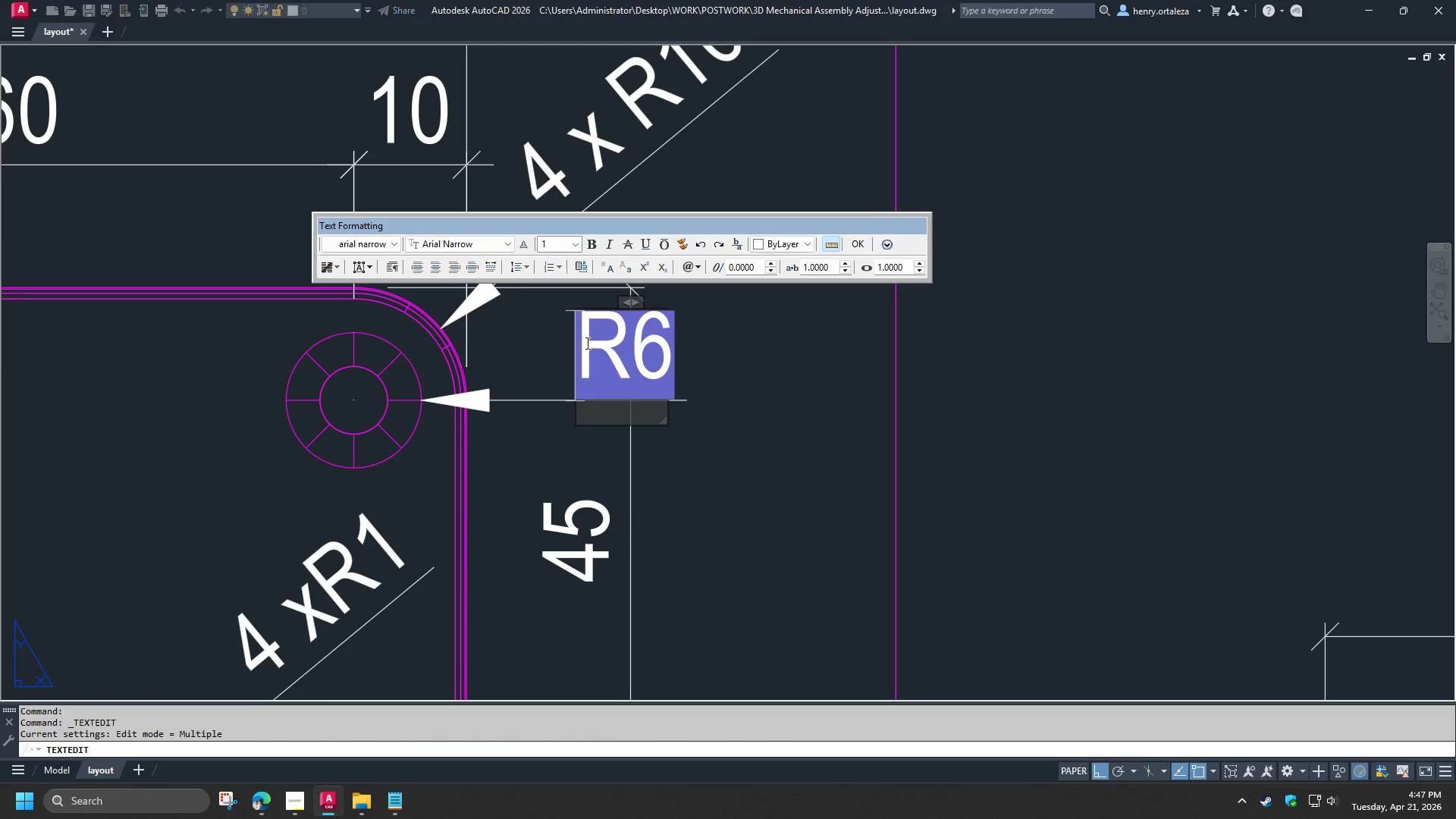 
key(4)
 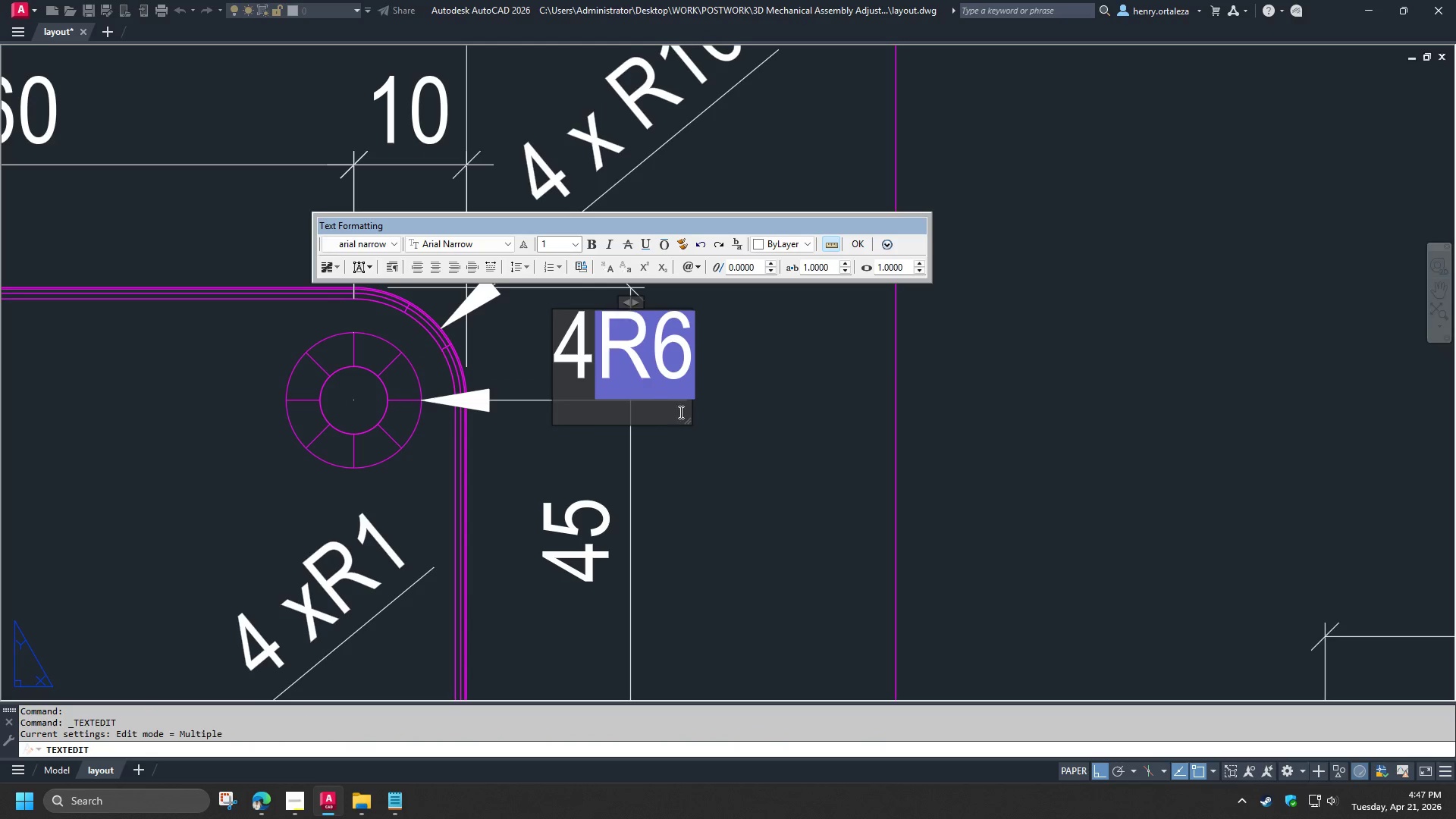 
key(Space)
 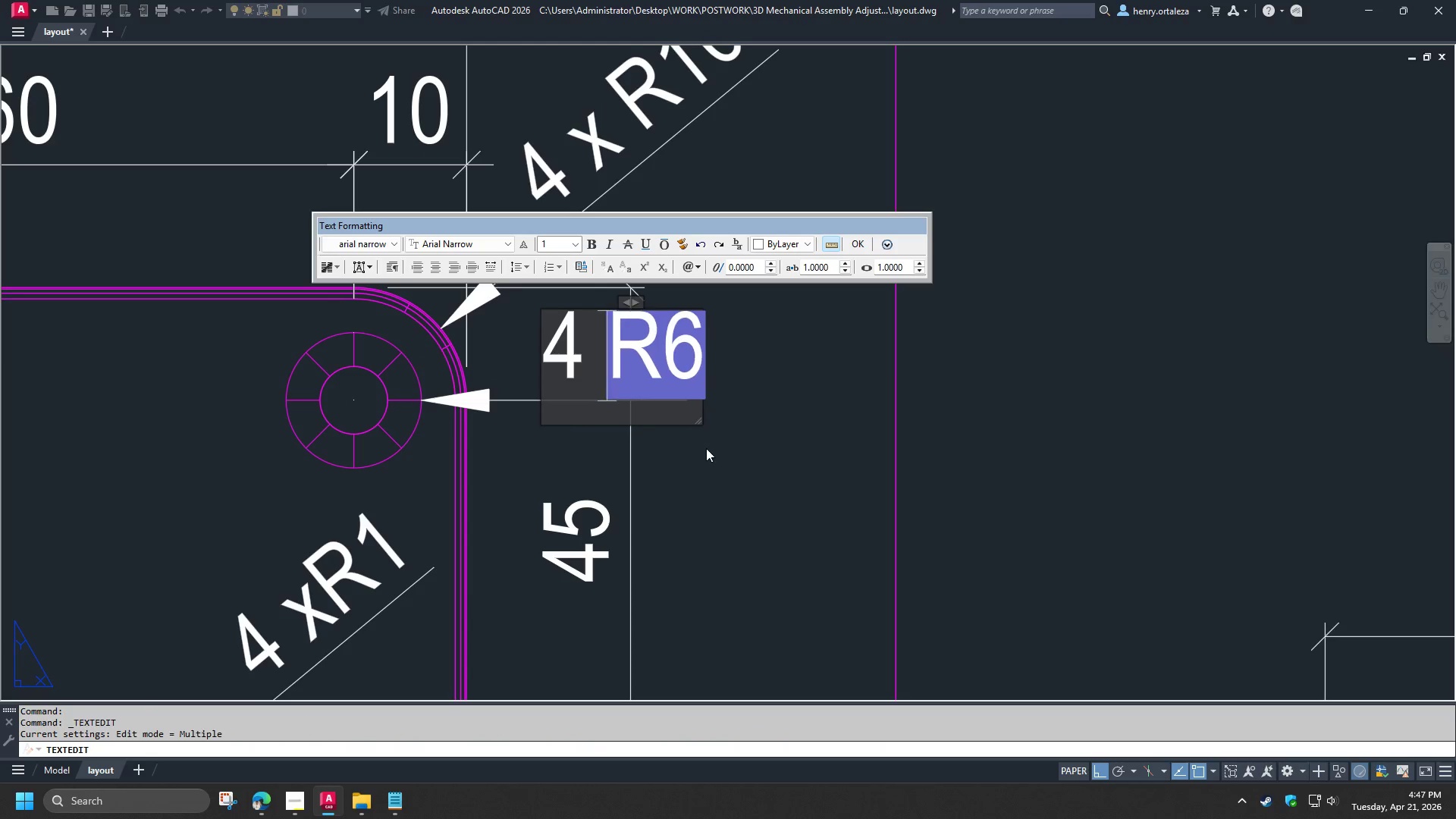 
key(X)
 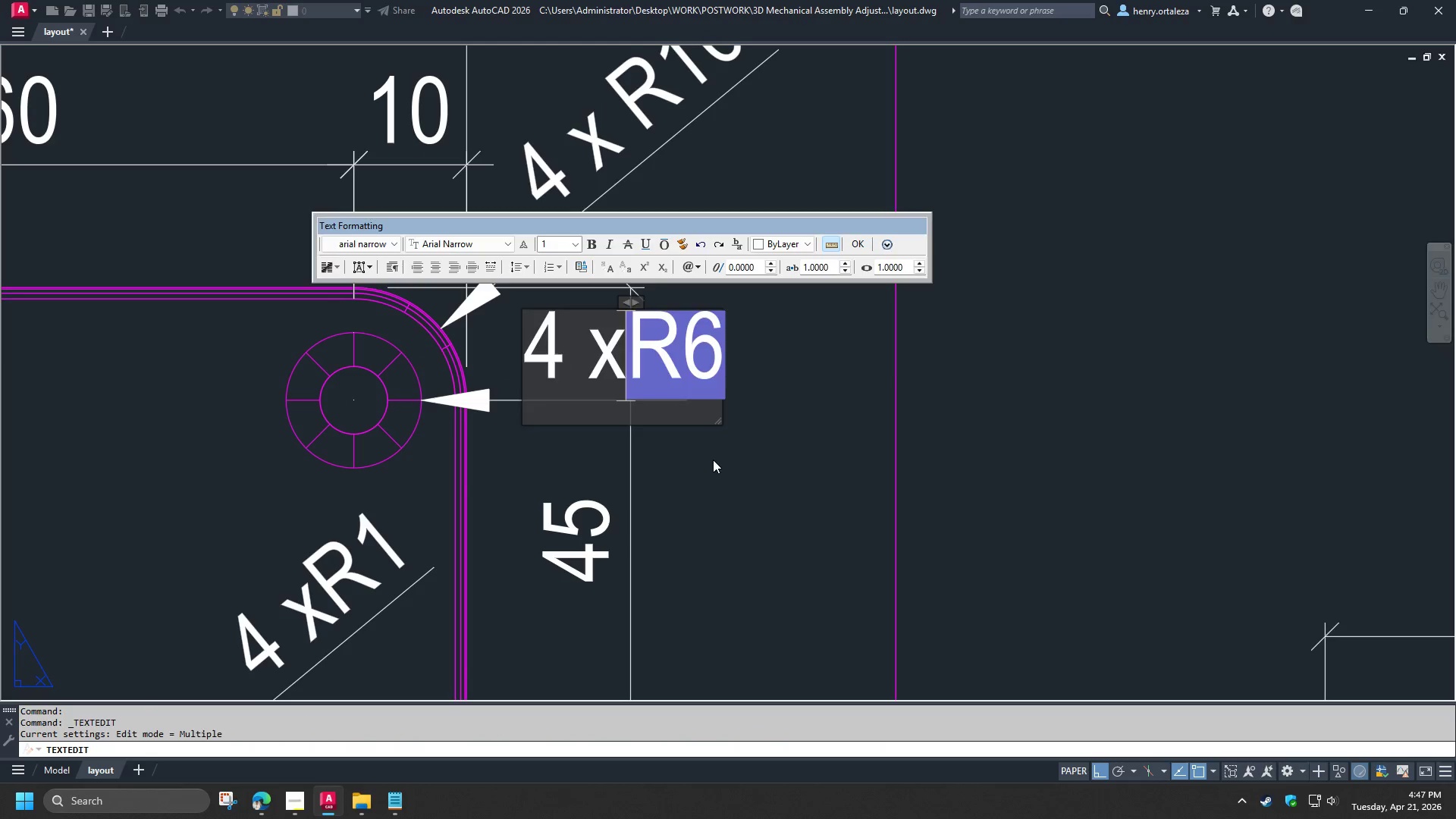 
key(Space)
 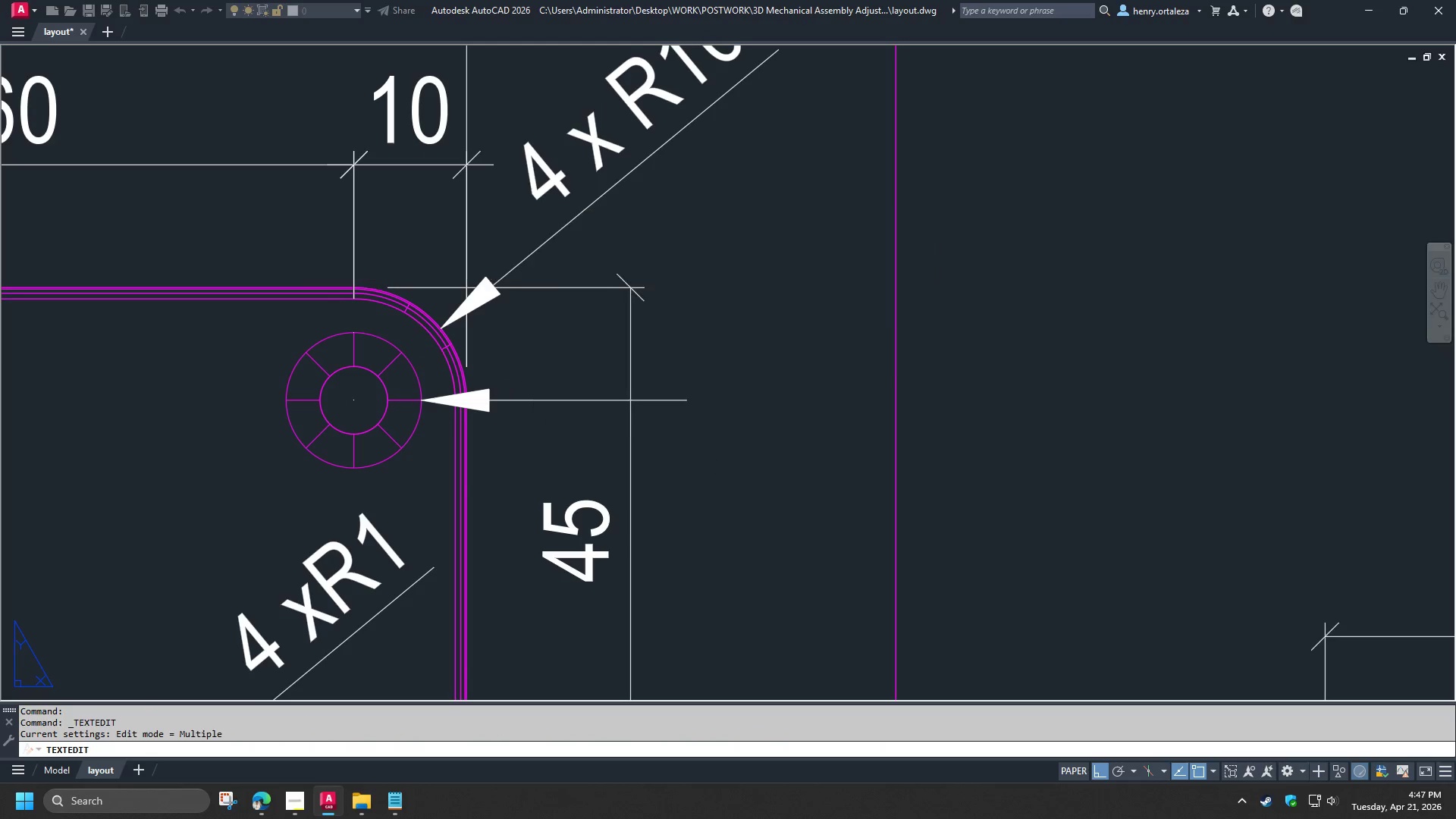 
left_click([714, 460])
 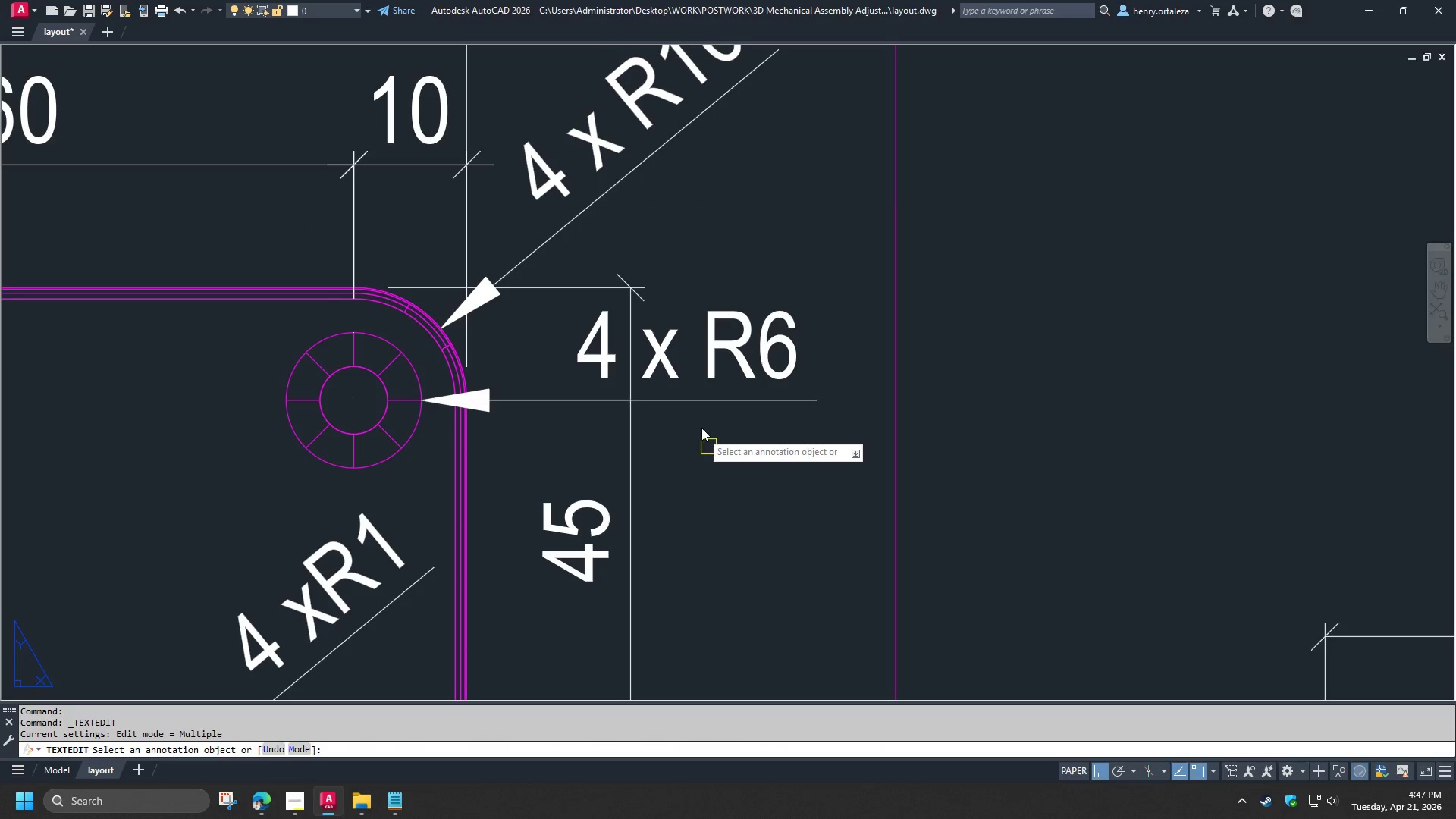 
key(Space)
 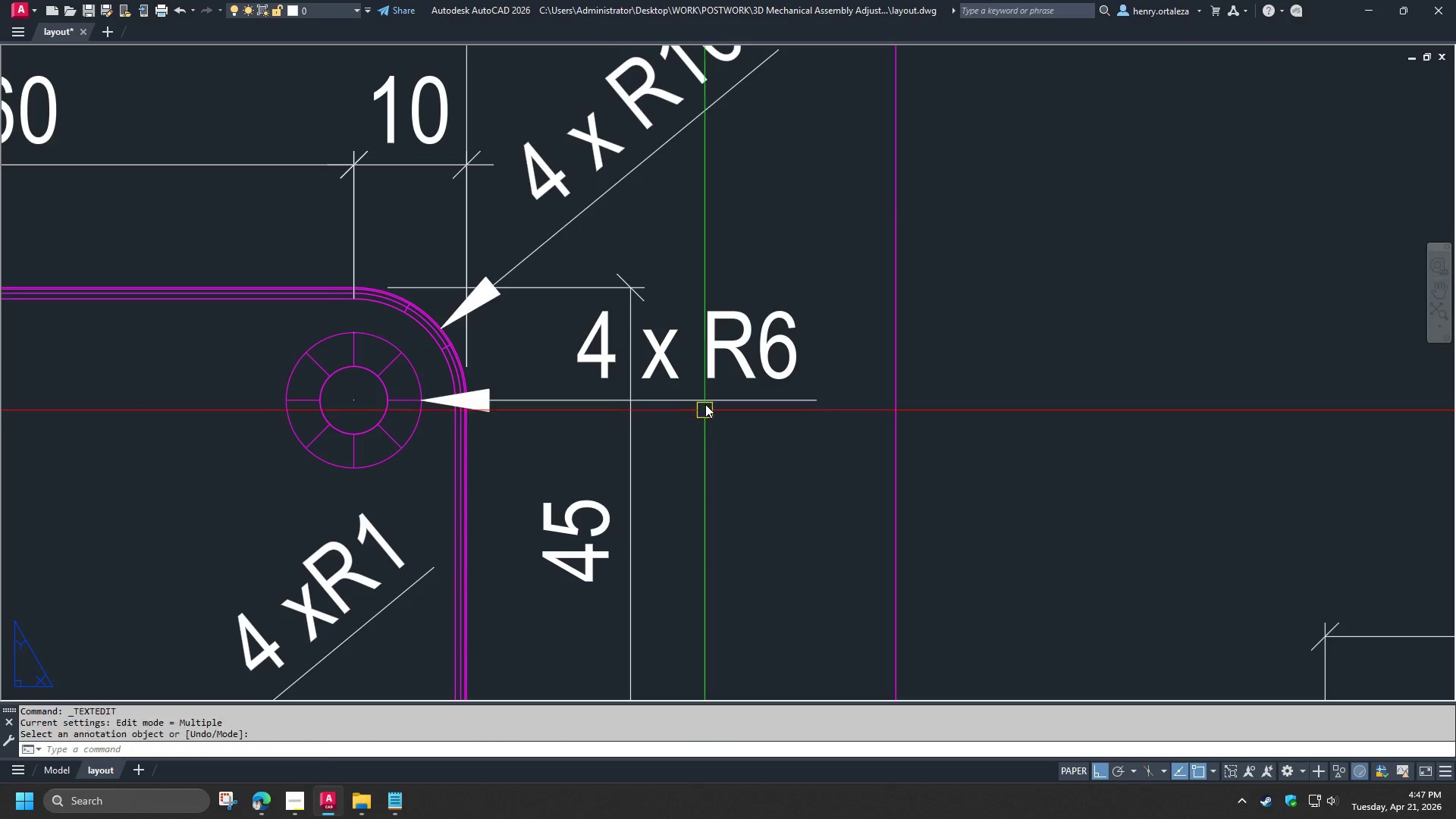 
left_click([705, 404])
 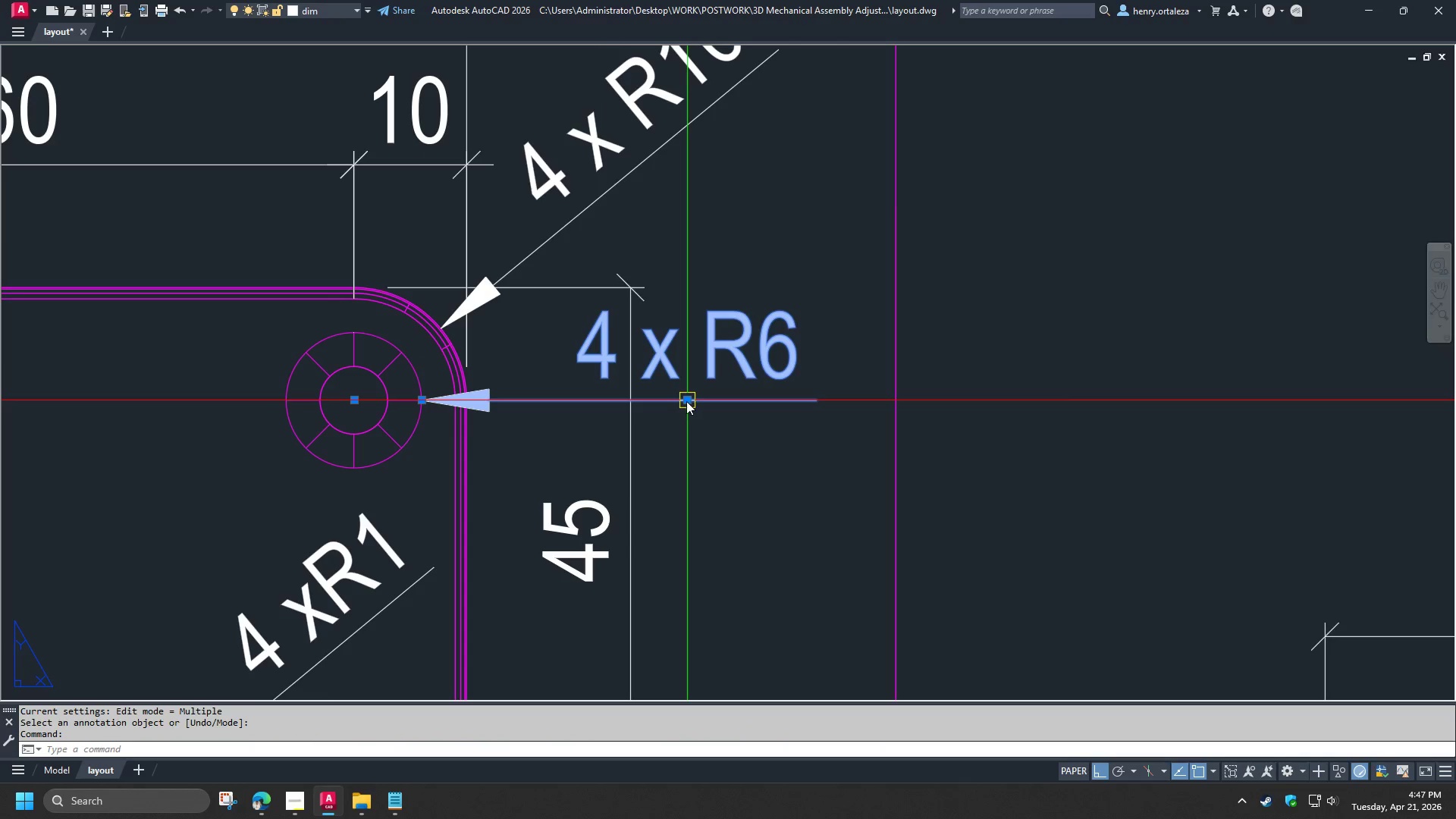 
left_click([686, 401])
 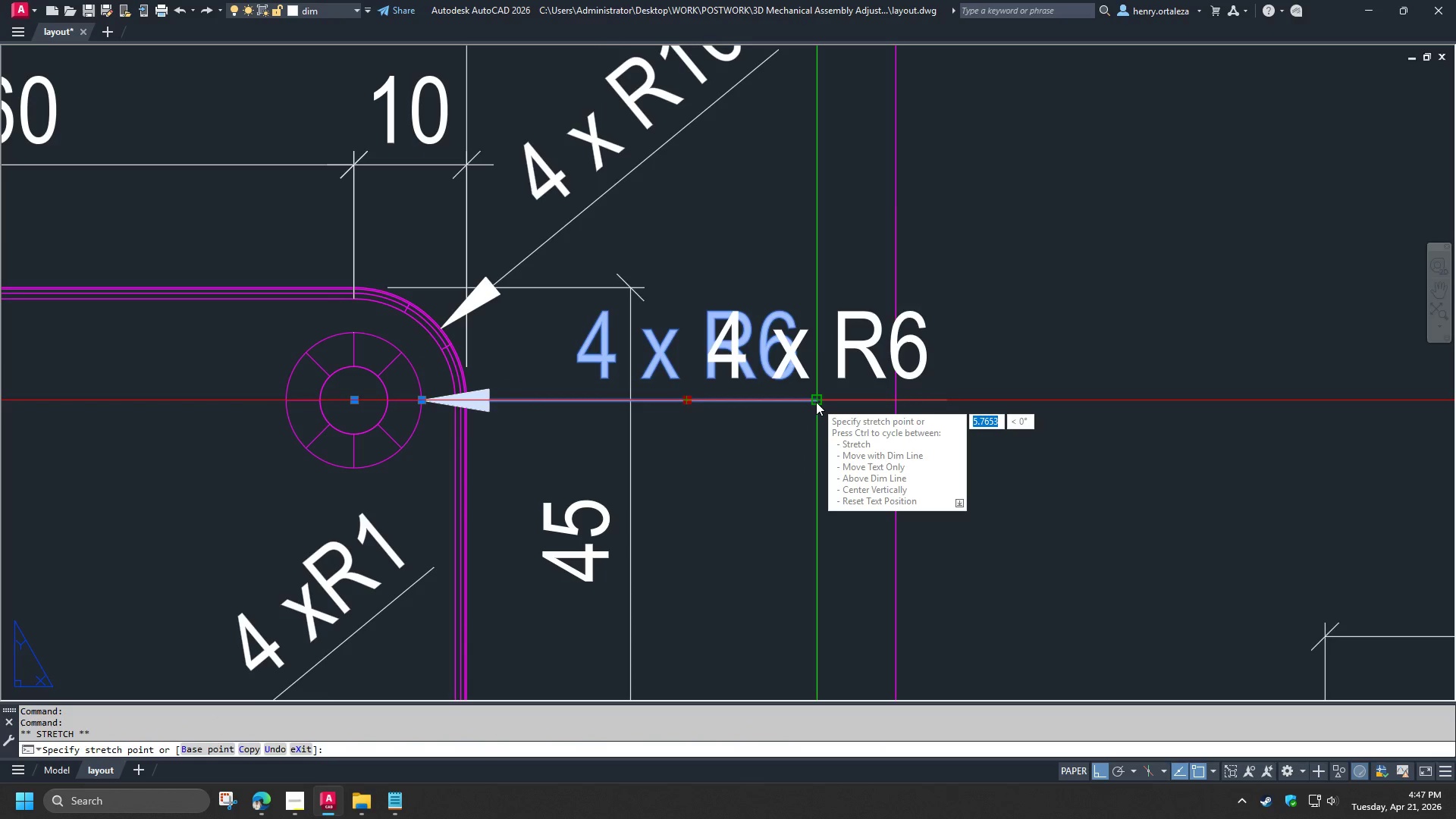 
left_click([816, 402])
 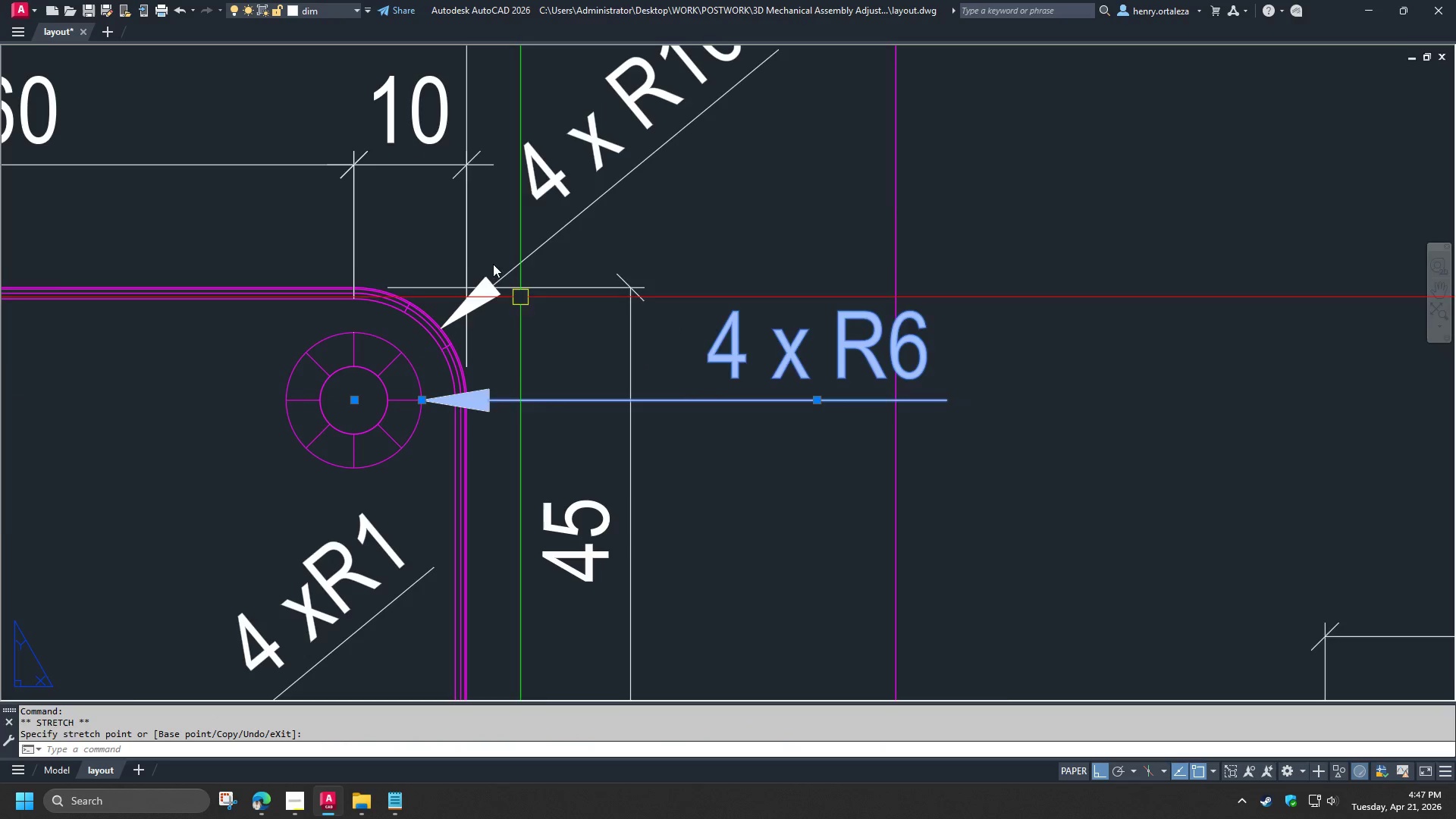 
key(Escape)
 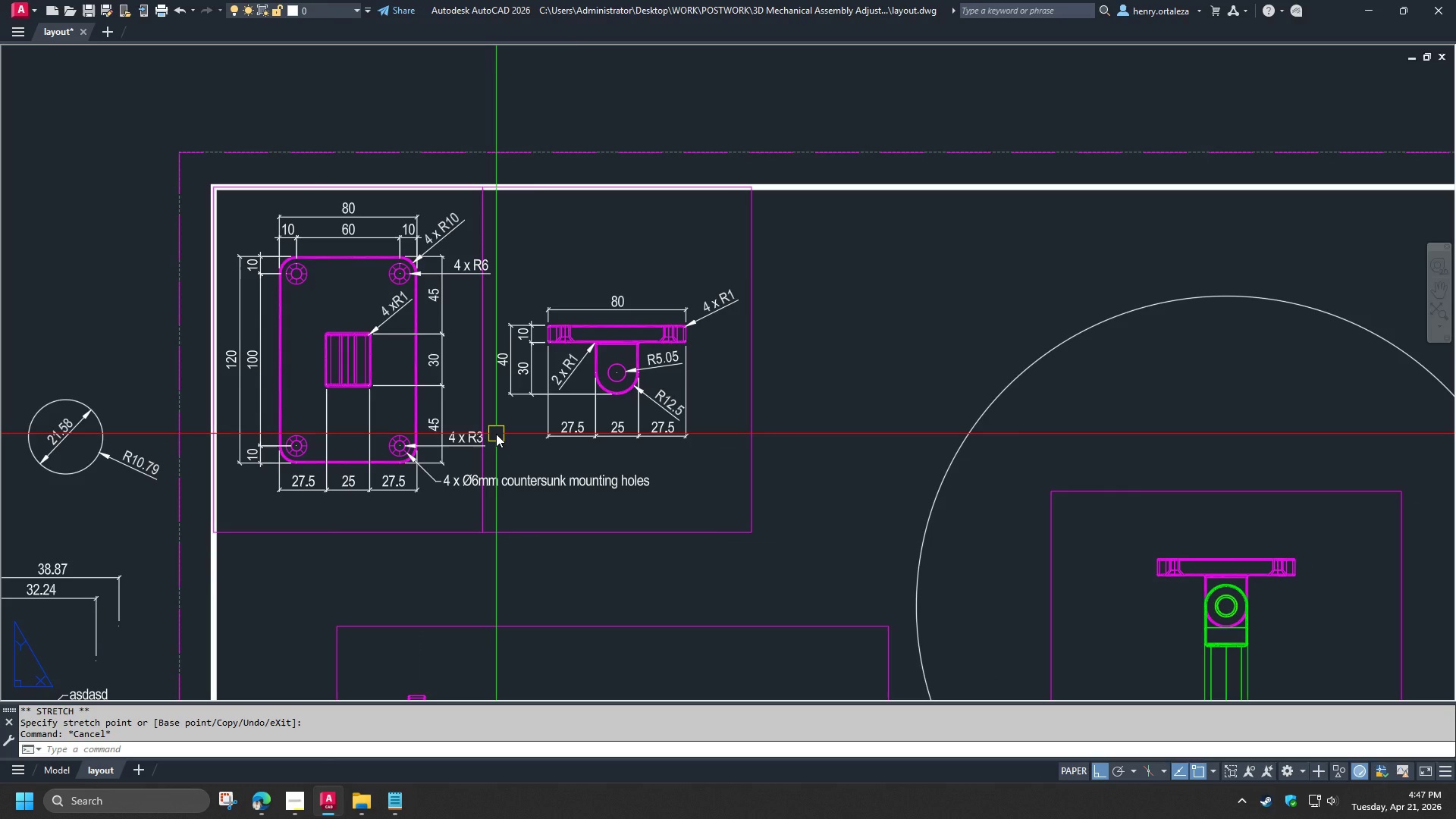 
scroll: coordinate [513, 264], scroll_direction: down, amount: 4.0
 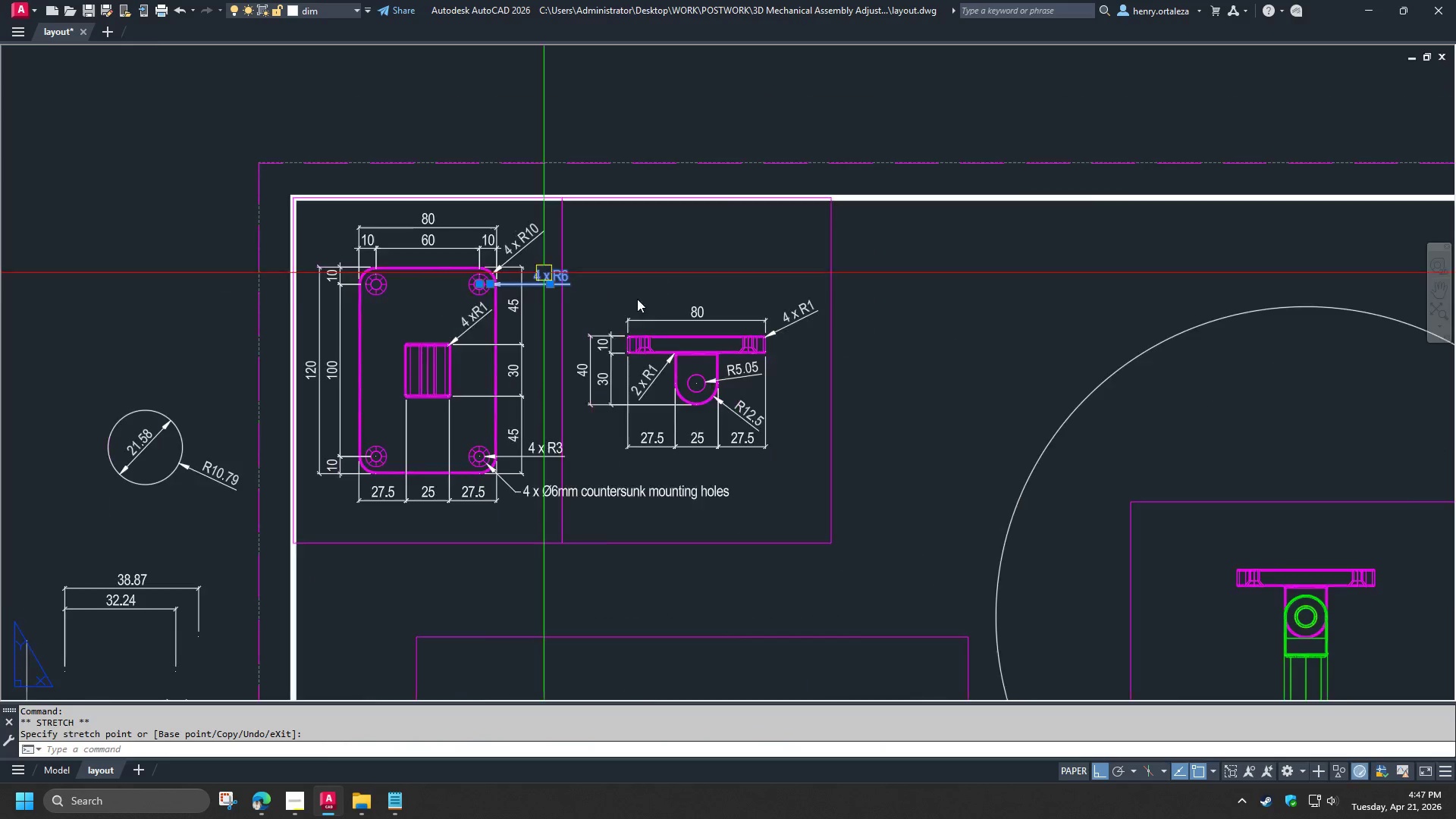 
wait(28.68)
 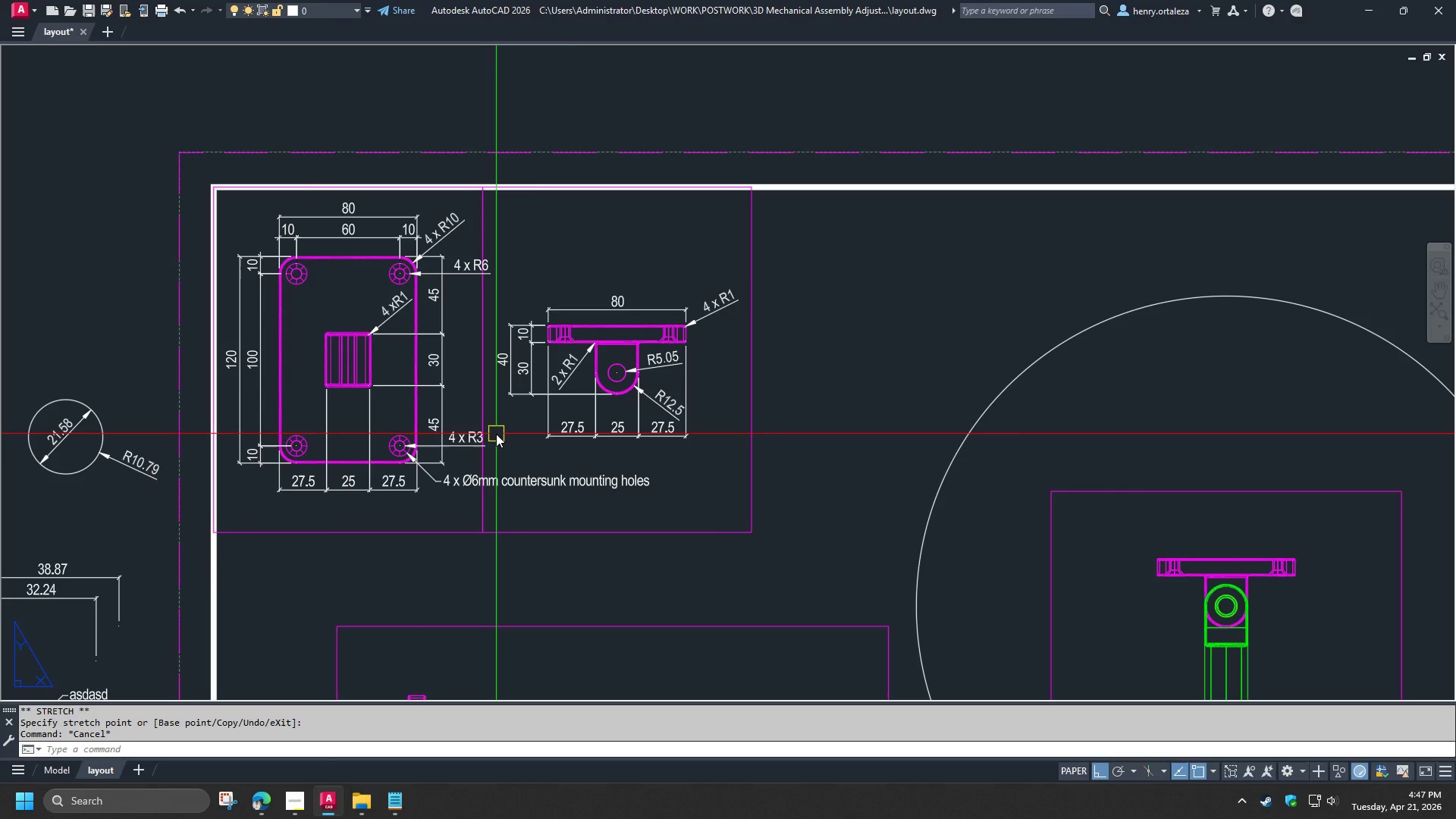 
scroll: coordinate [500, 435], scroll_direction: down, amount: 1.0
 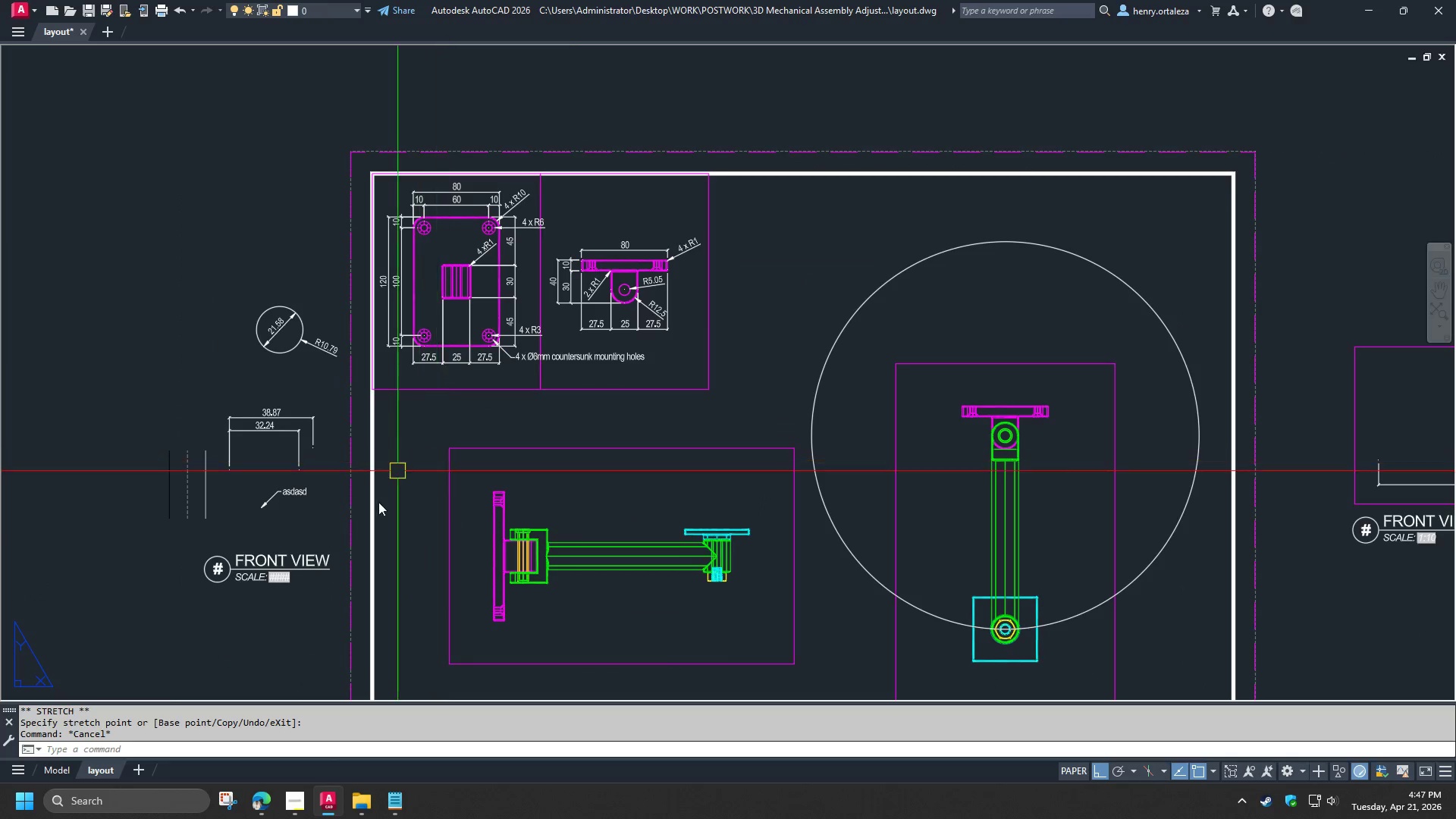 
left_click_drag(start_coordinate=[366, 595], to_coordinate=[362, 591])
 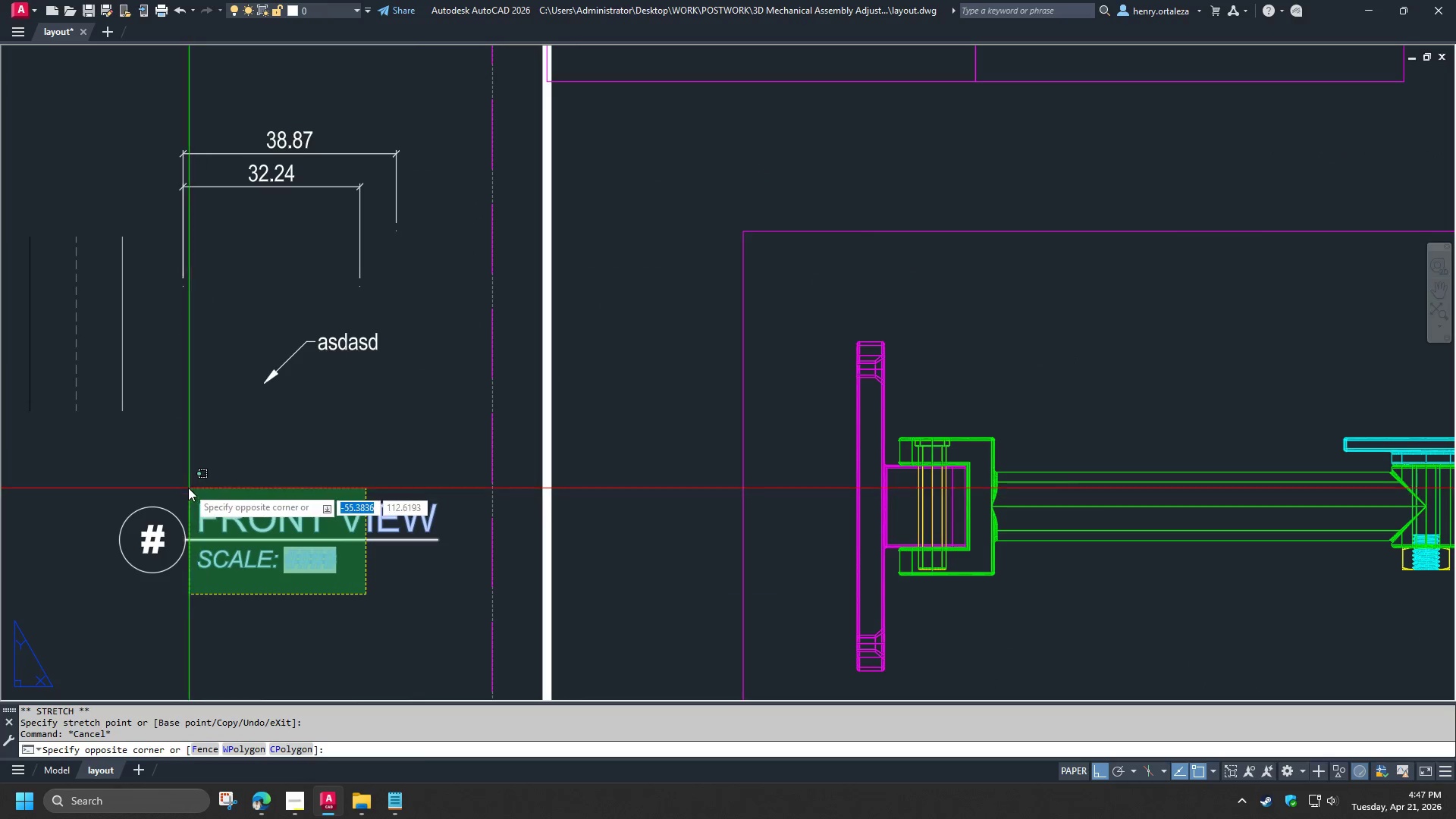 
scroll: coordinate [256, 589], scroll_direction: up, amount: 2.0
 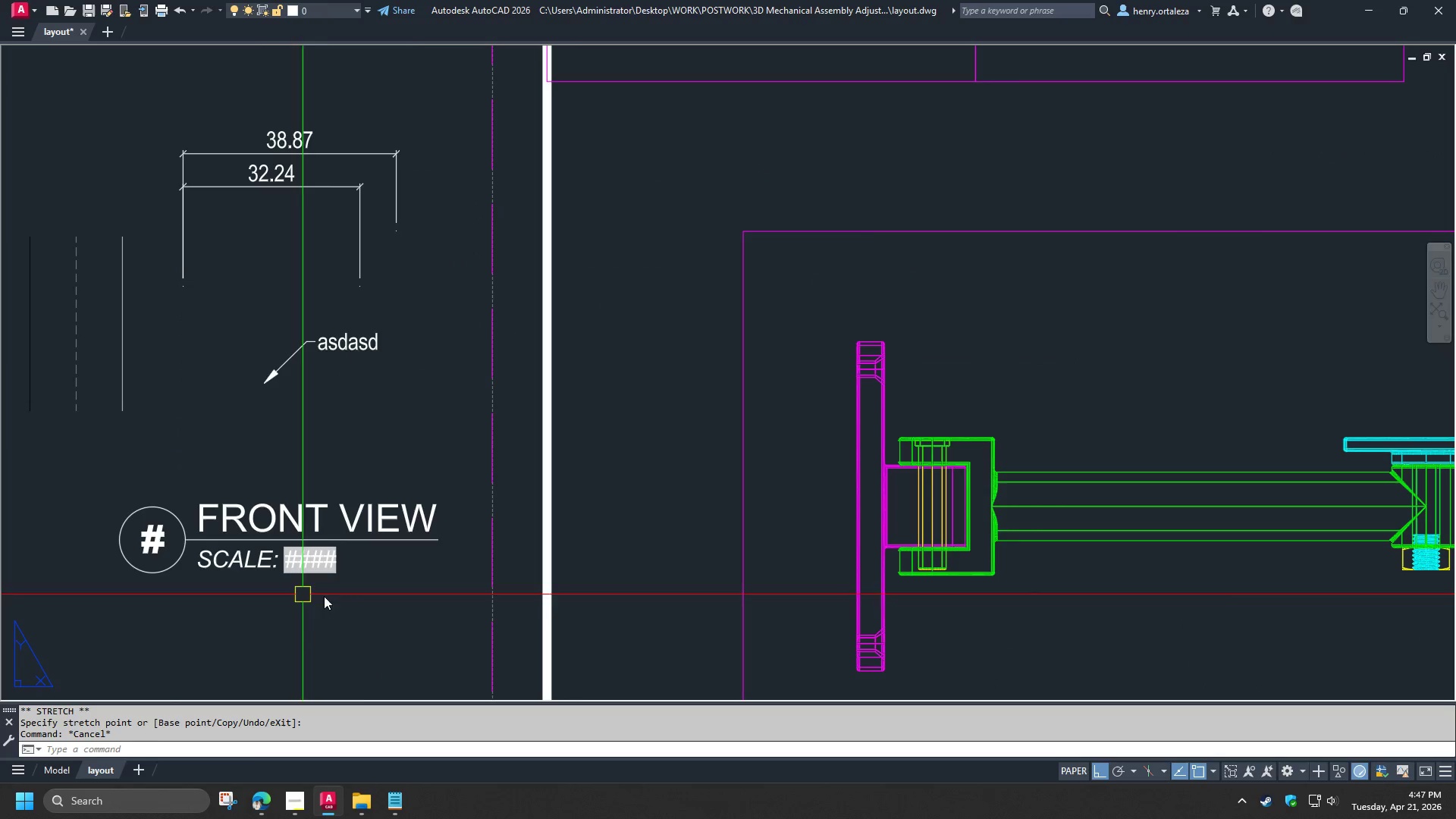 
left_click([174, 479])
 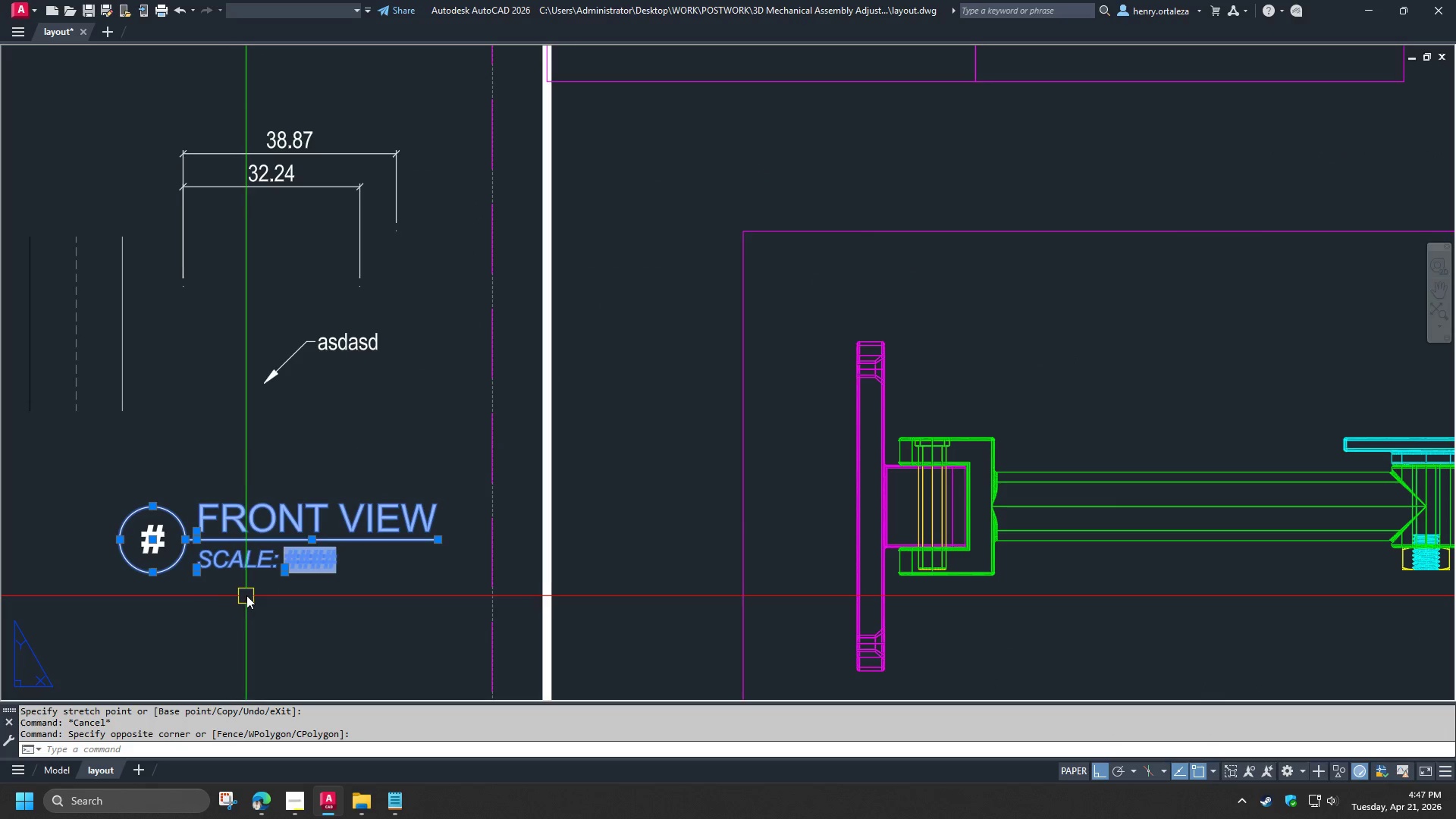 
type(co )
 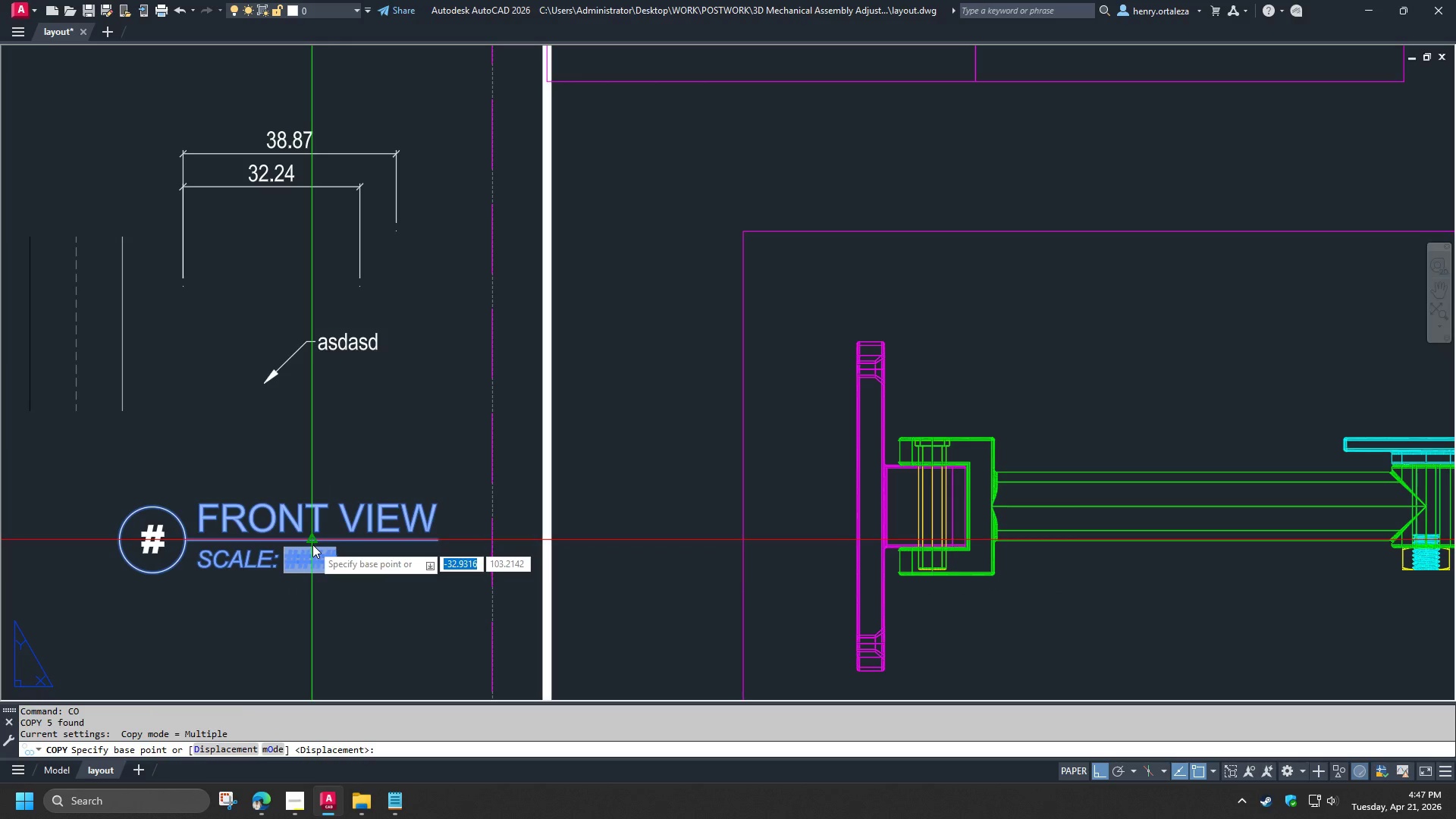 
left_click([312, 544])
 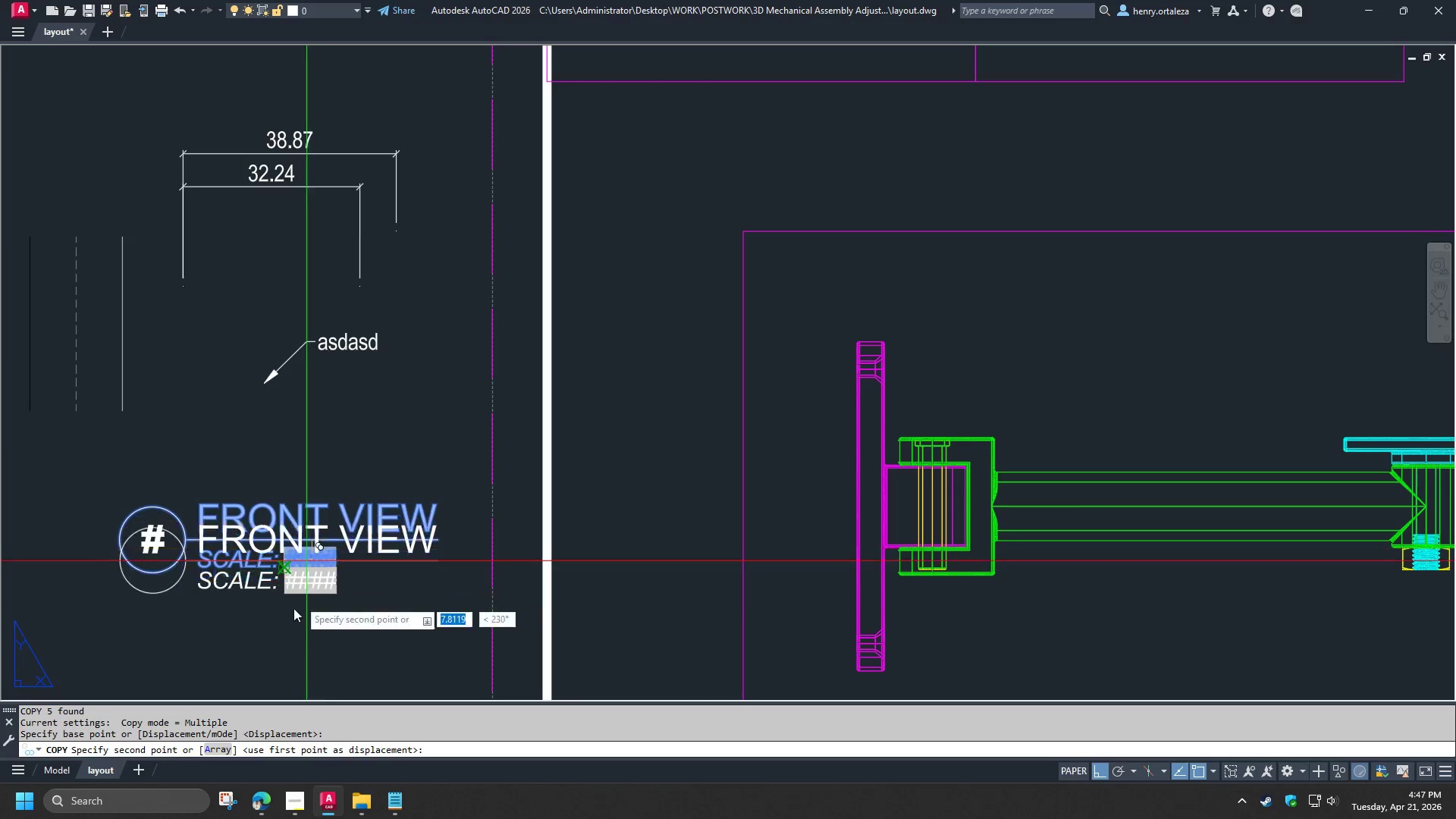 
scroll: coordinate [291, 616], scroll_direction: down, amount: 2.0
 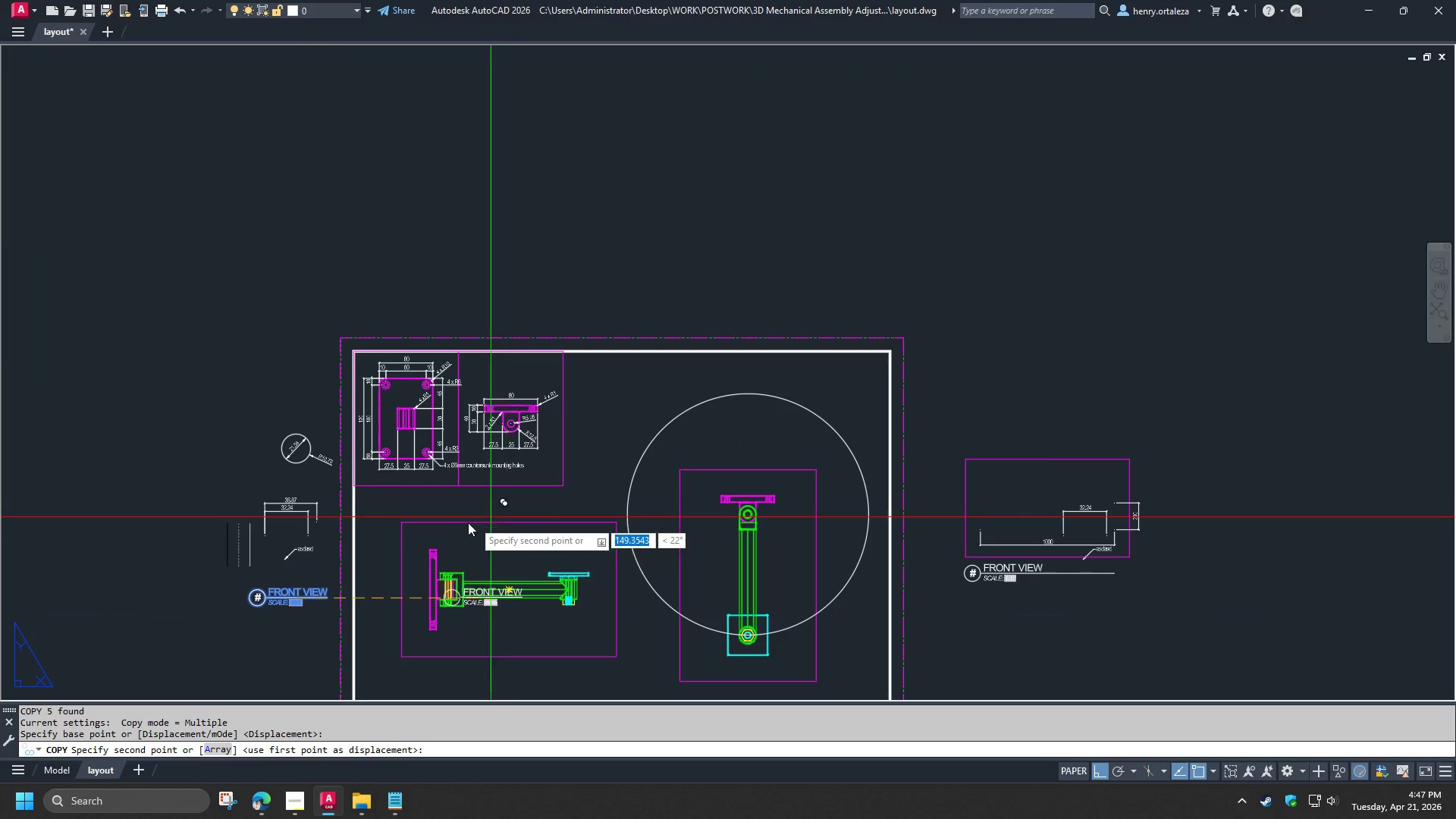 
scroll: coordinate [445, 501], scroll_direction: up, amount: 2.0
 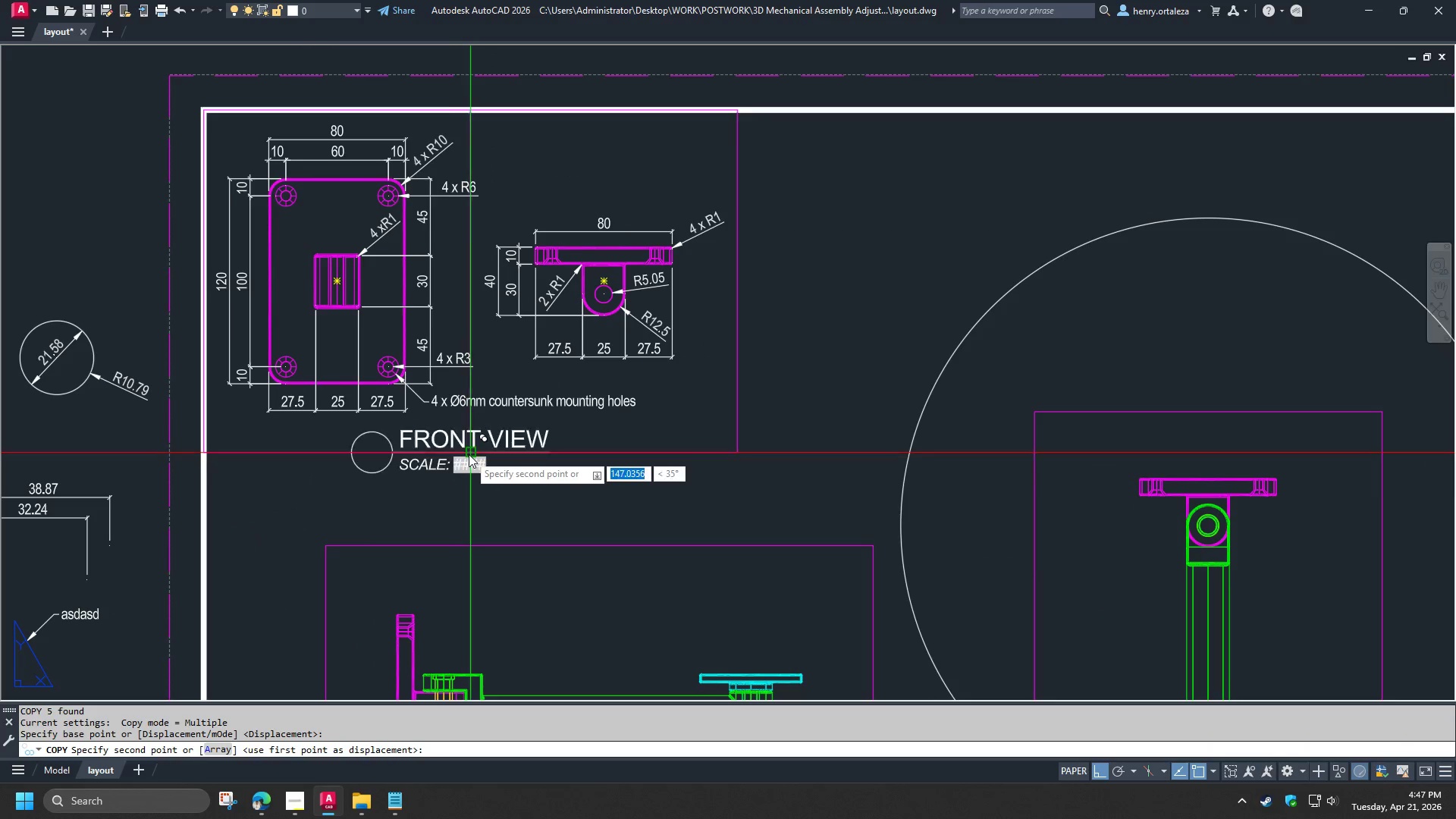 
left_click([469, 454])
 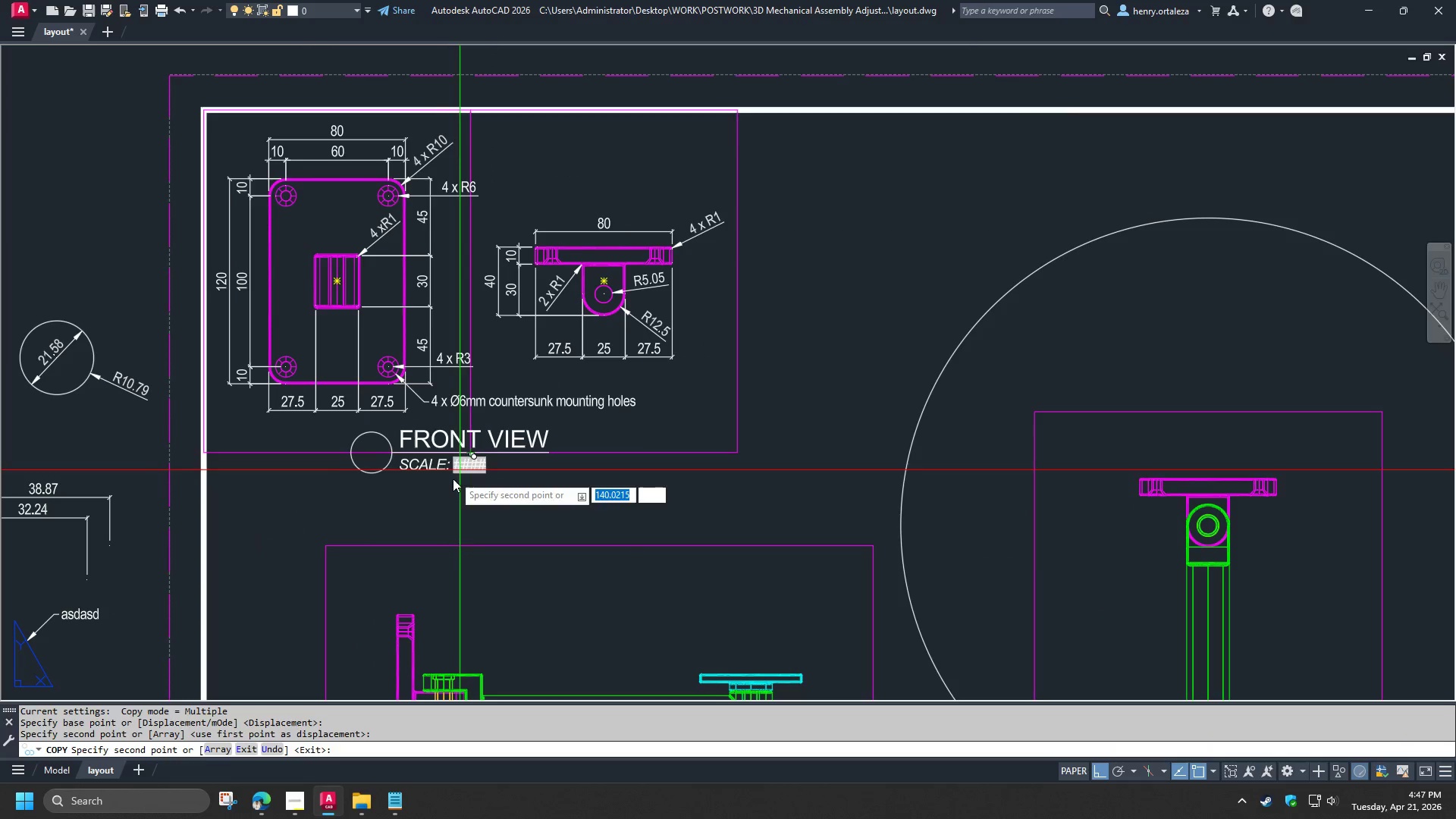 
key(Space)
 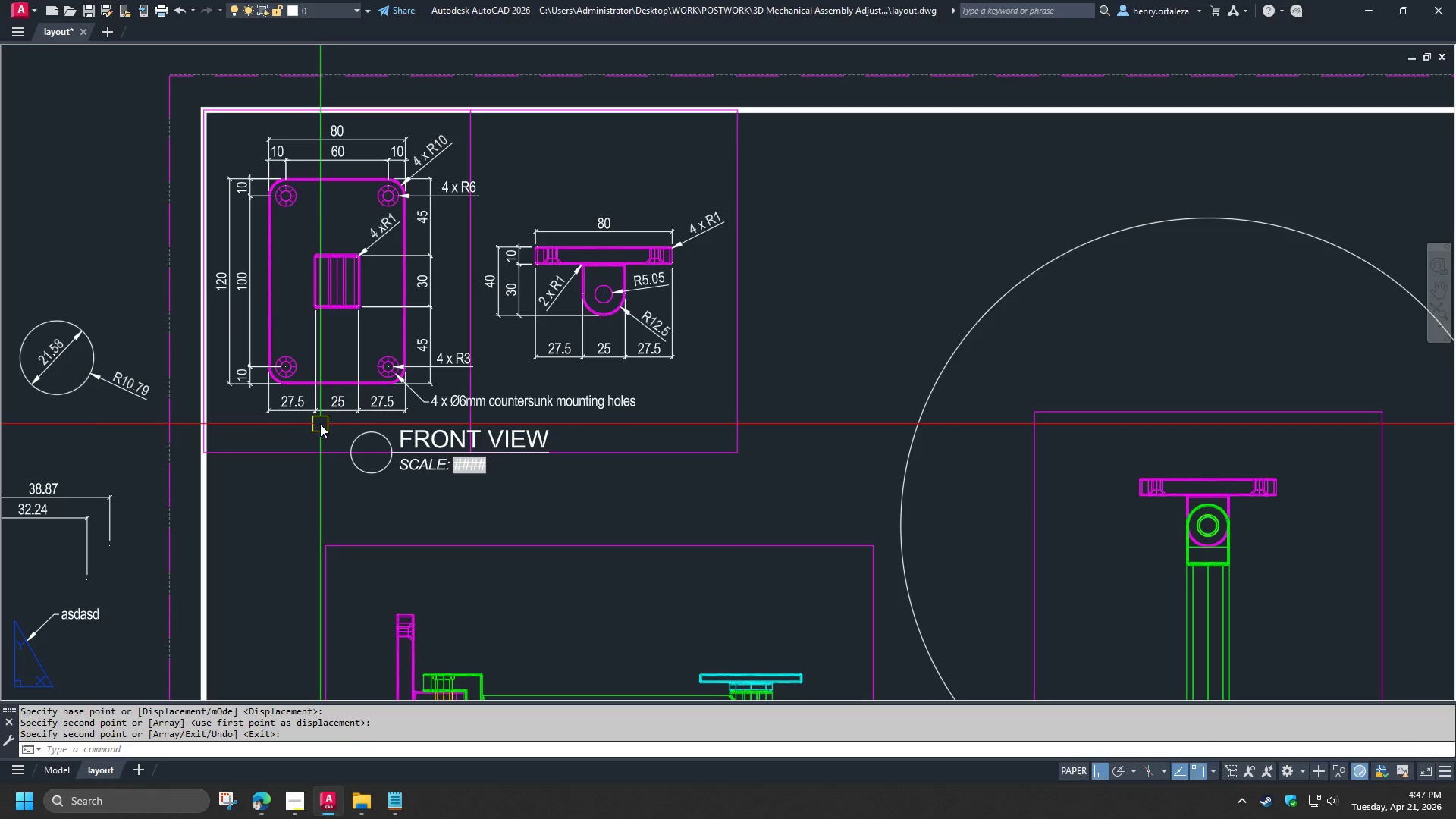 
left_click([320, 424])
 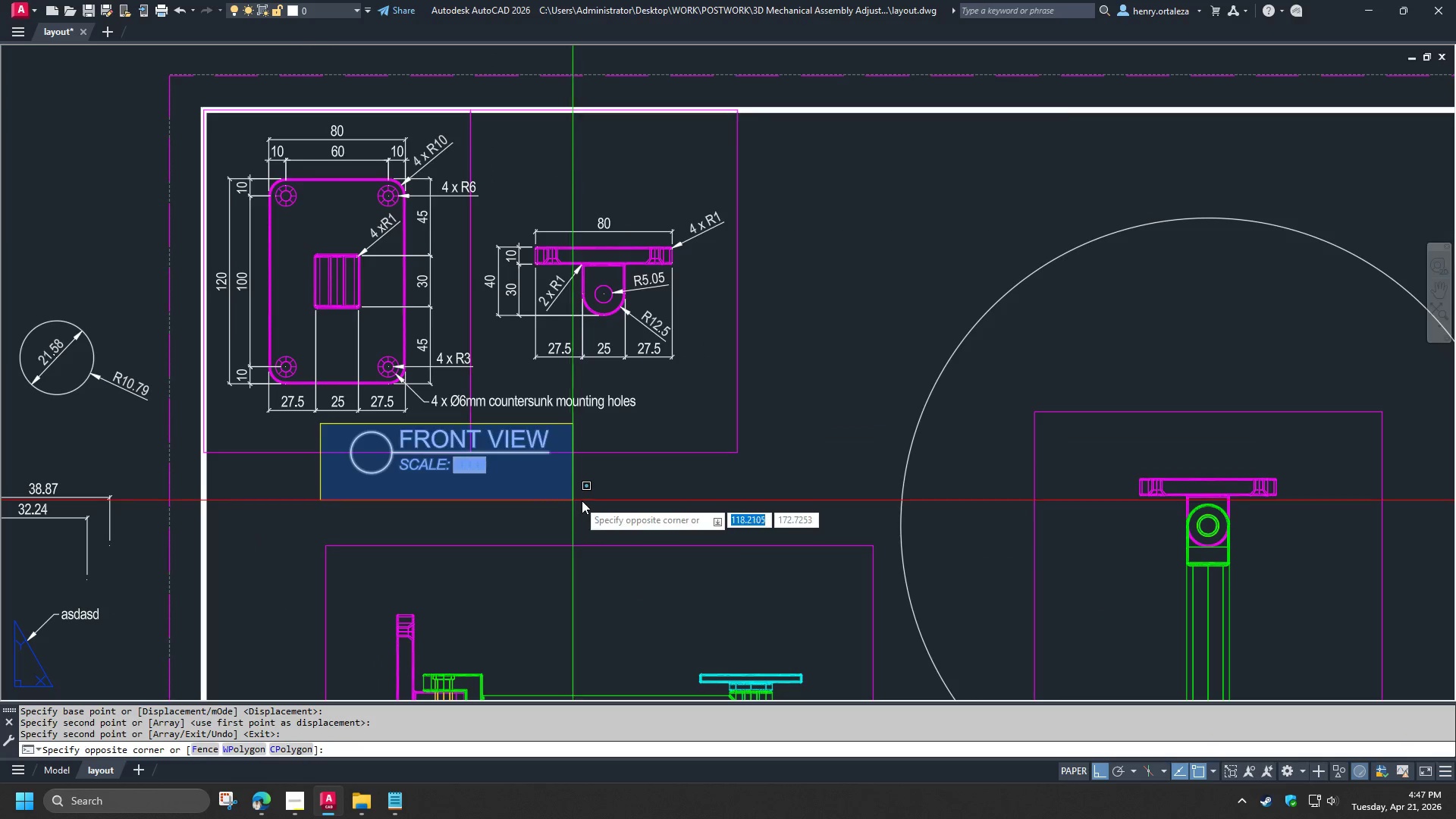 
left_click([589, 501])
 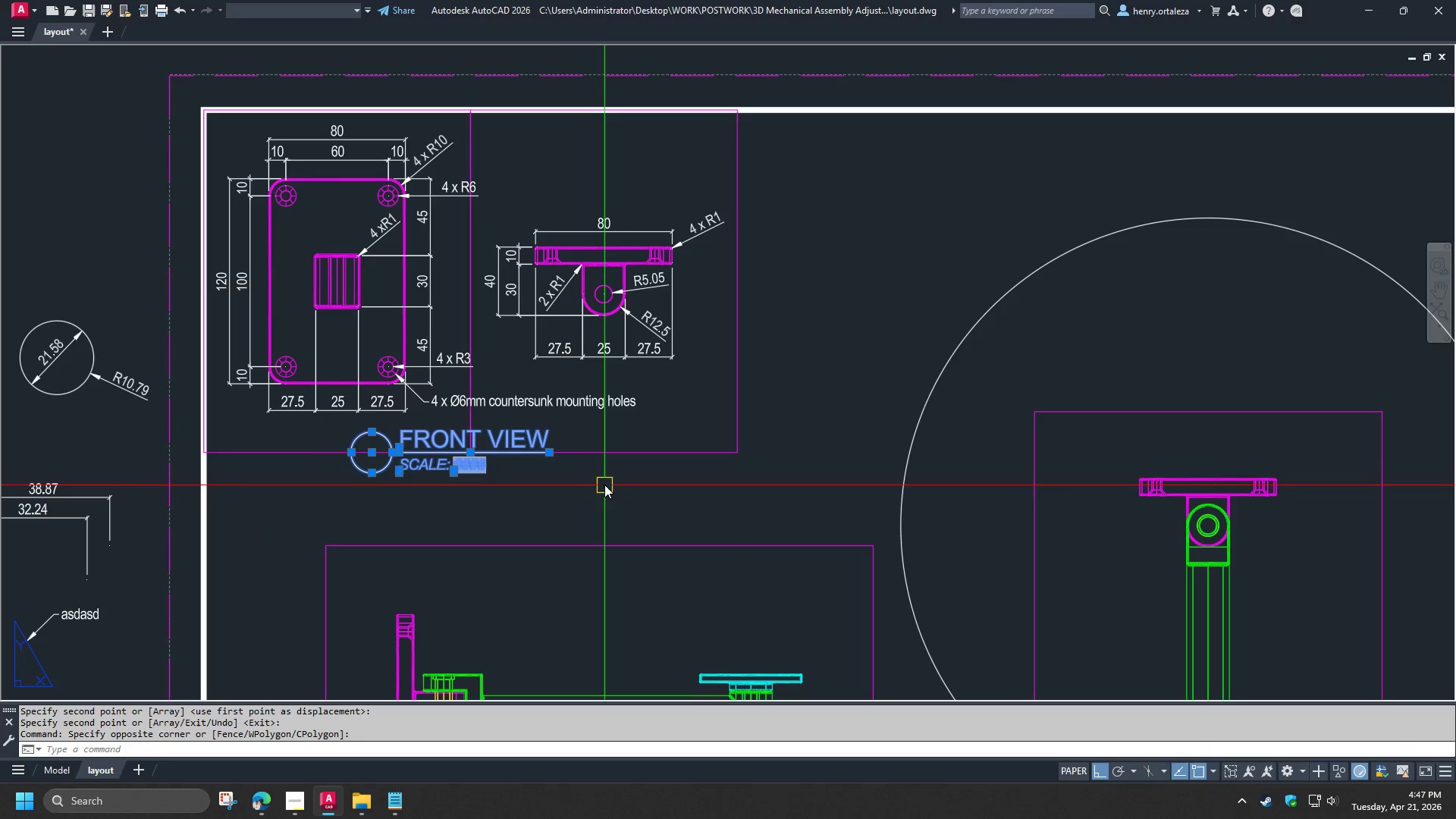 
key(M)
 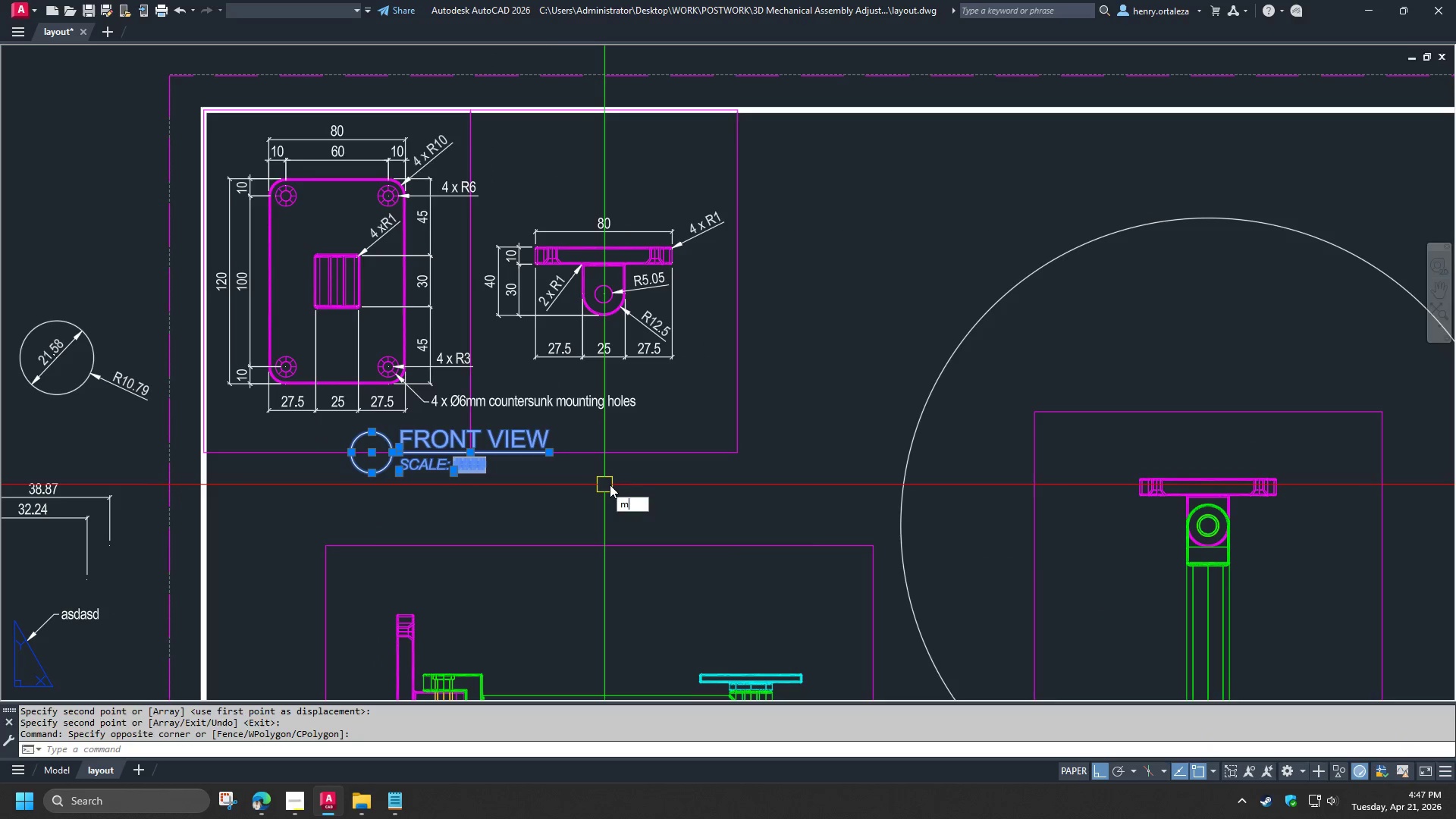 
key(Space)
 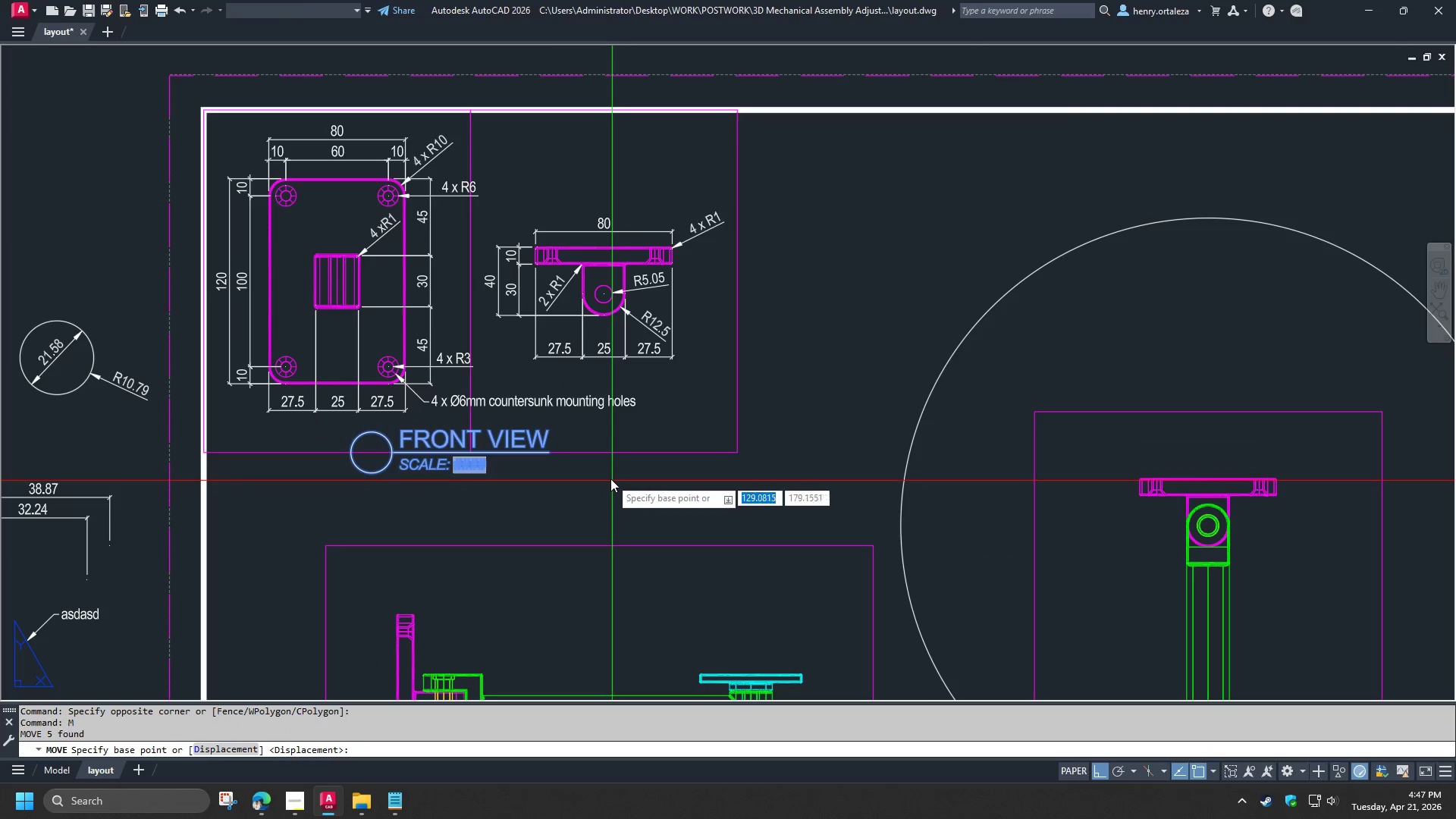 
left_click_drag(start_coordinate=[610, 479], to_coordinate=[613, 489])
 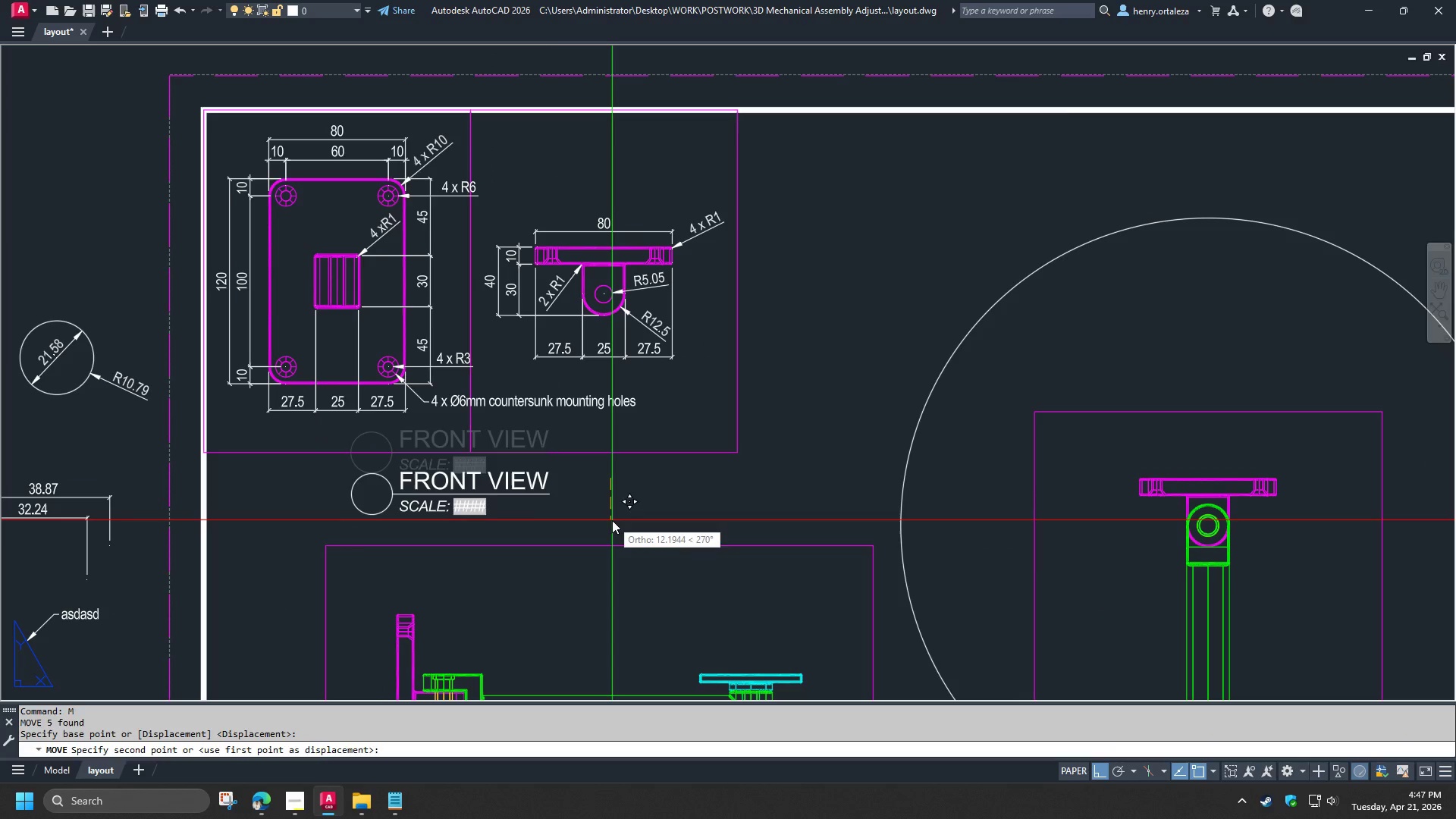 
left_click([612, 520])
 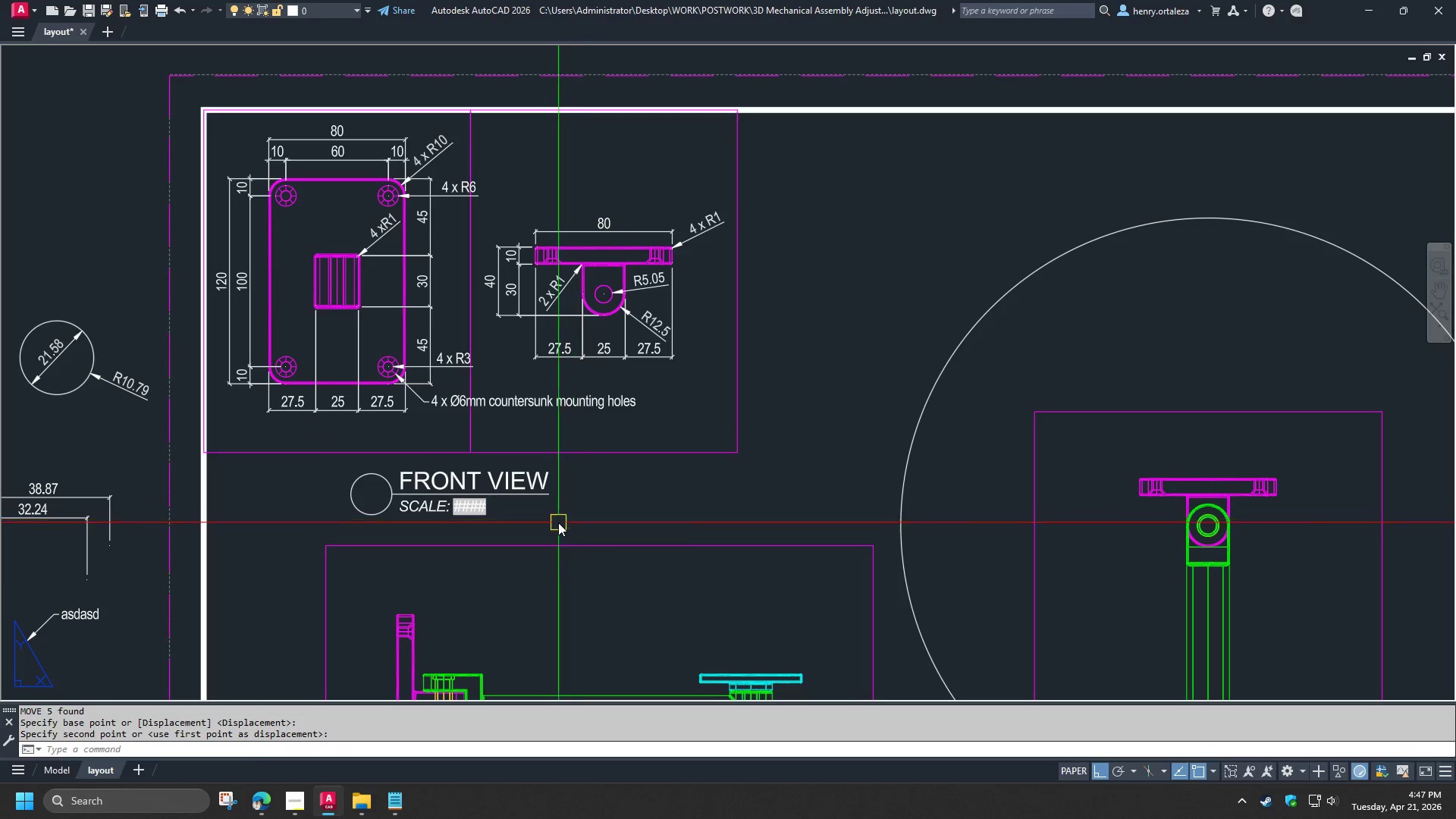 
left_click_drag(start_coordinate=[558, 522], to_coordinate=[546, 520])
 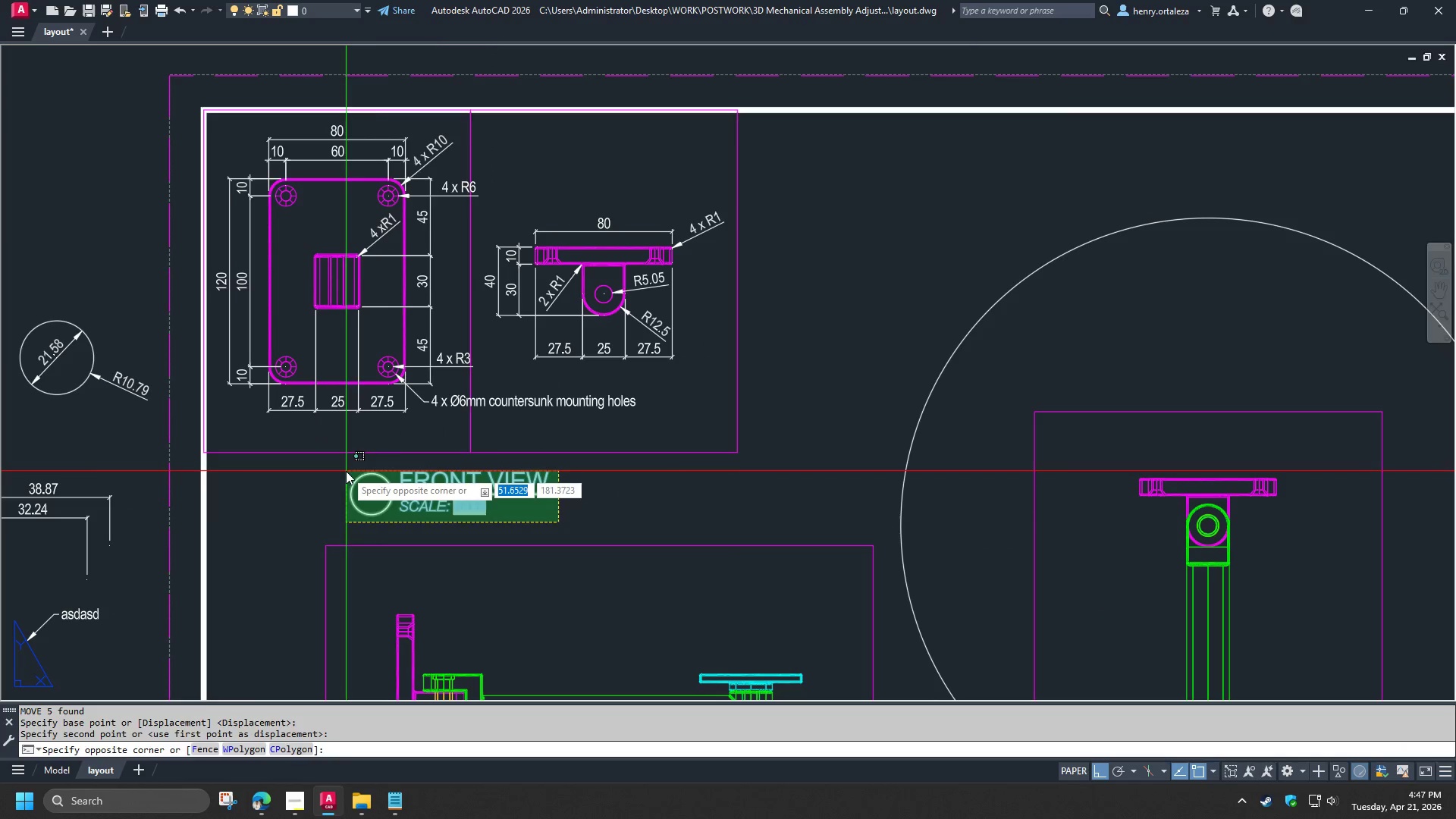 
left_click([346, 471])
 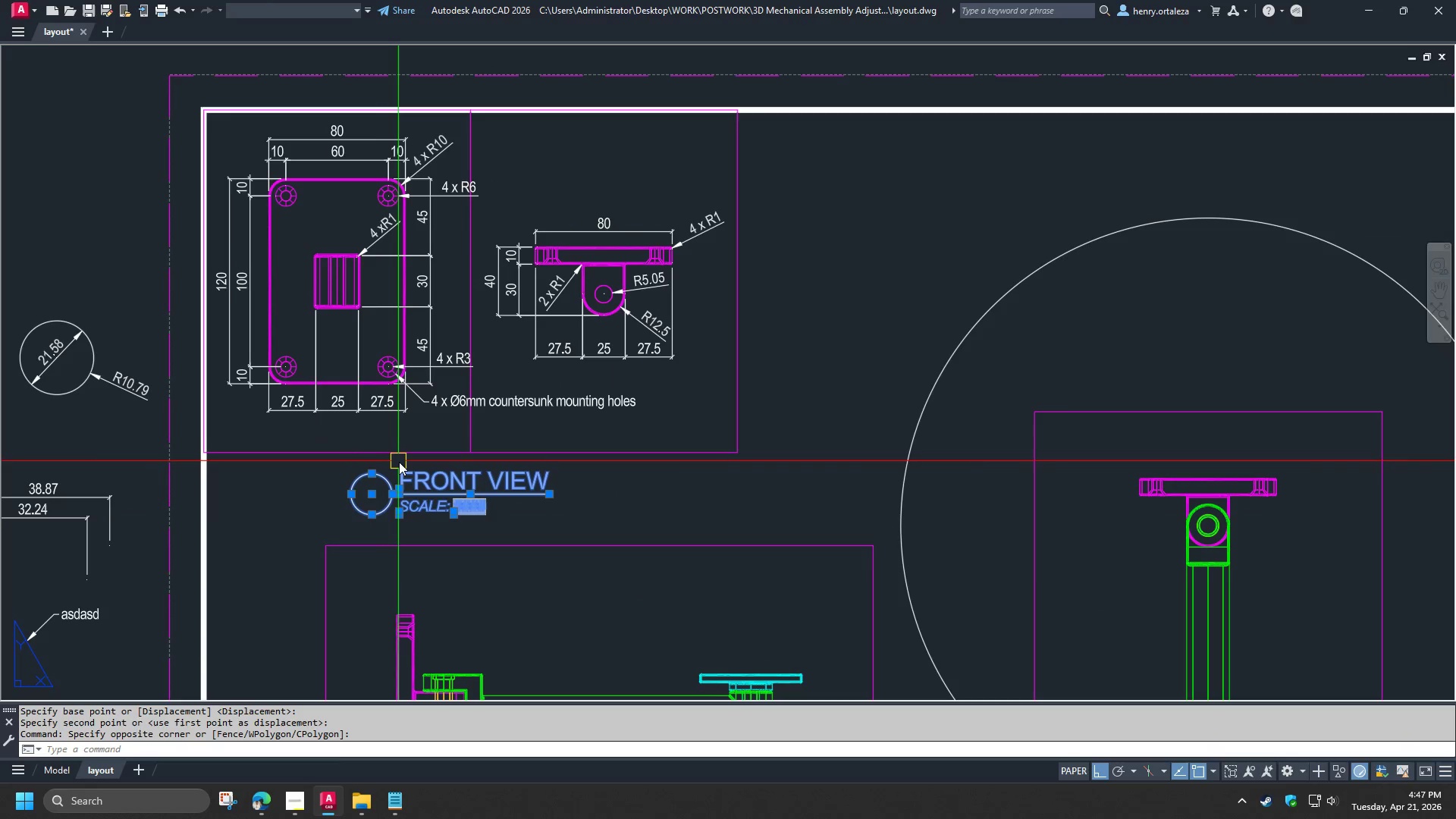 
key(M)
 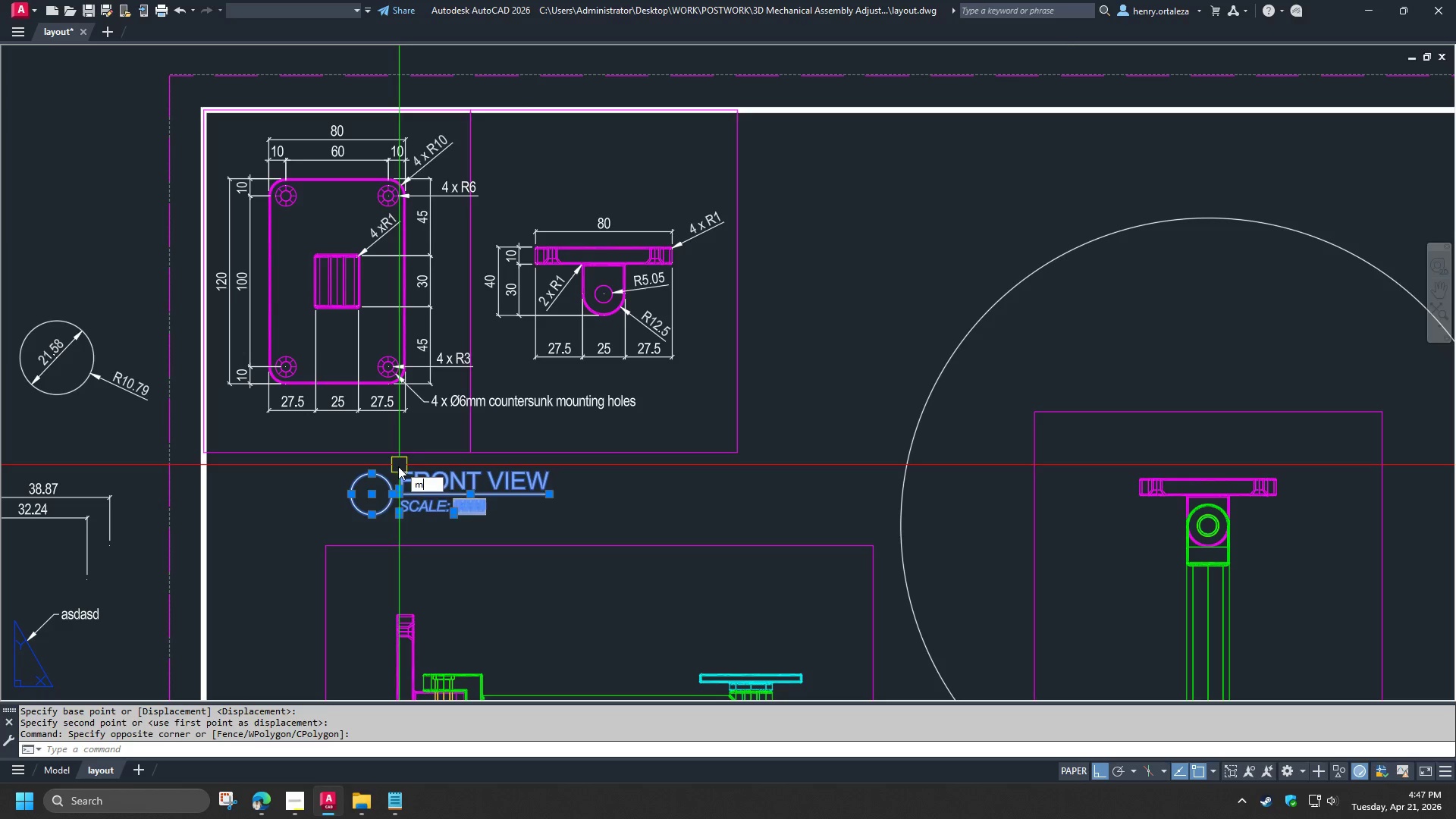 
key(Space)
 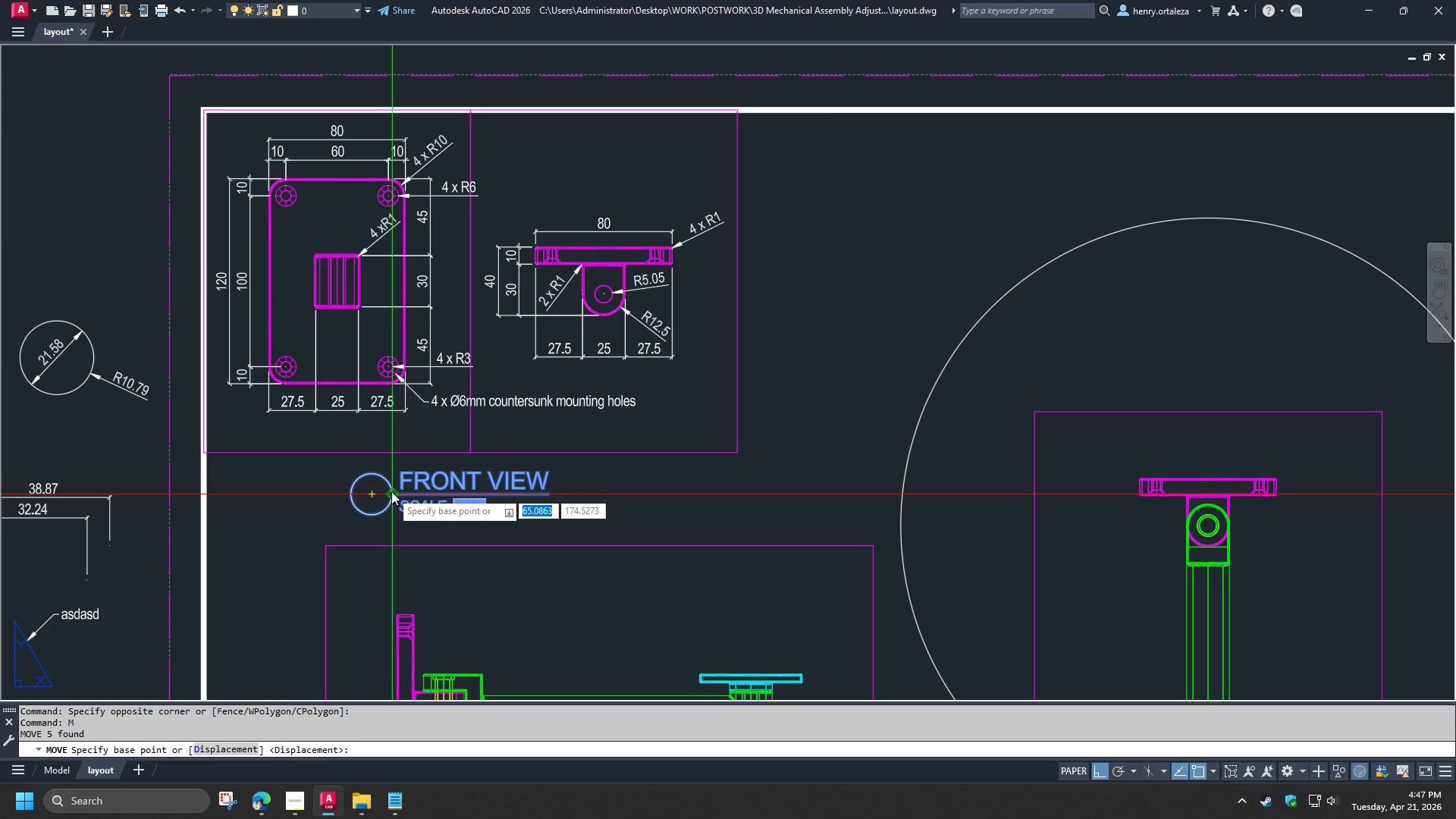 
left_click([392, 492])
 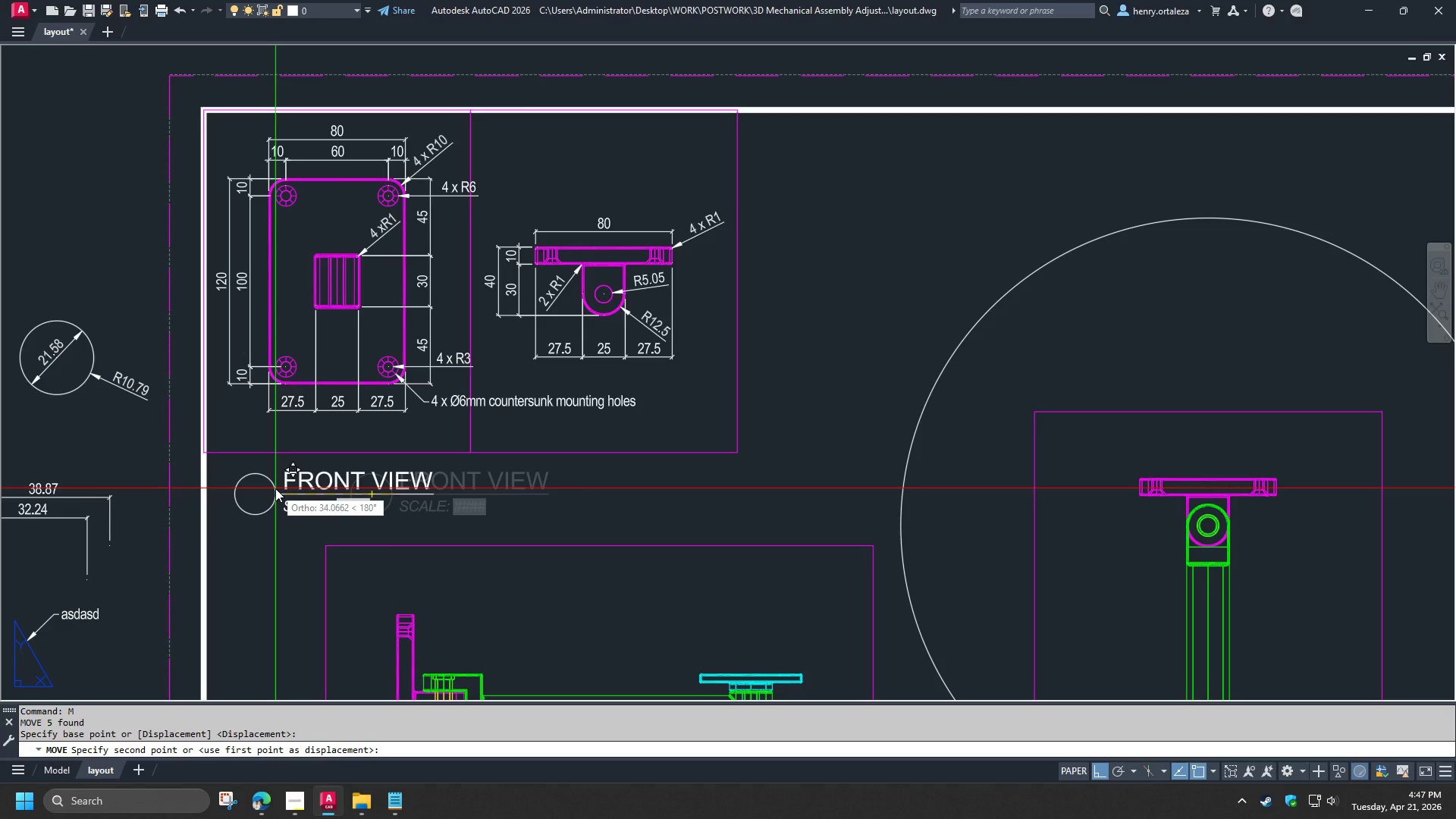 
type(per )
 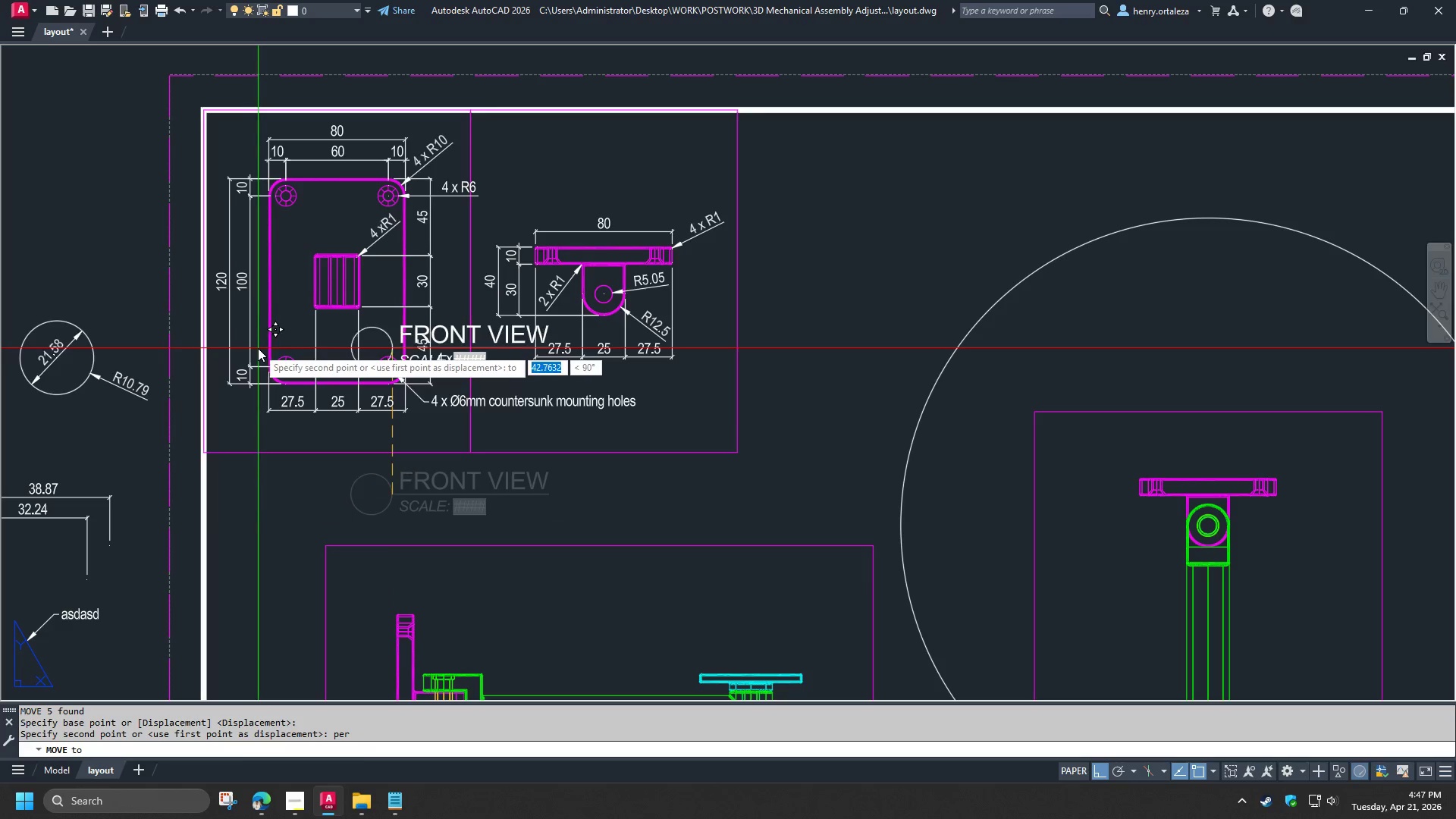 
left_click([268, 352])
 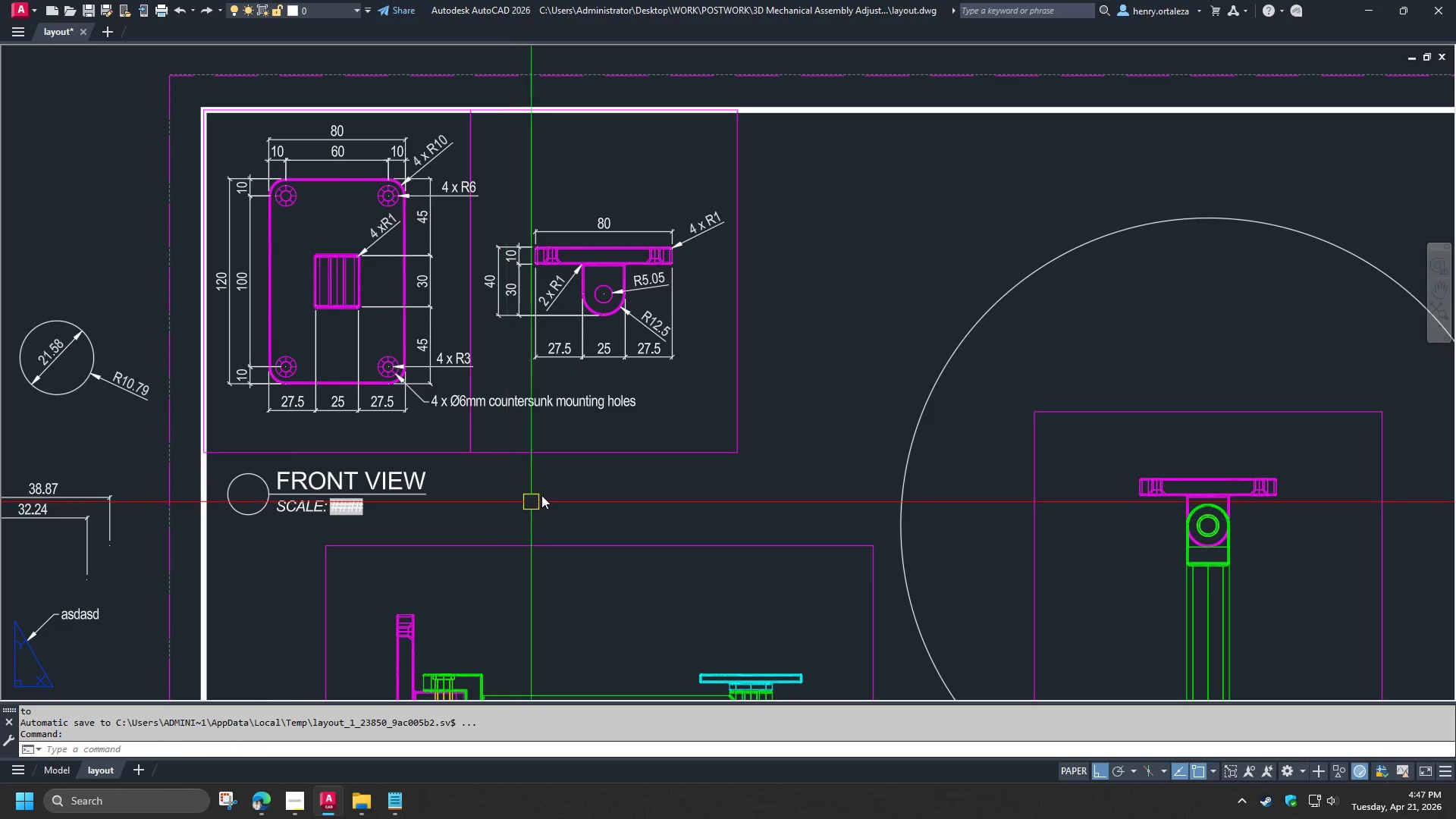 
key(L)
 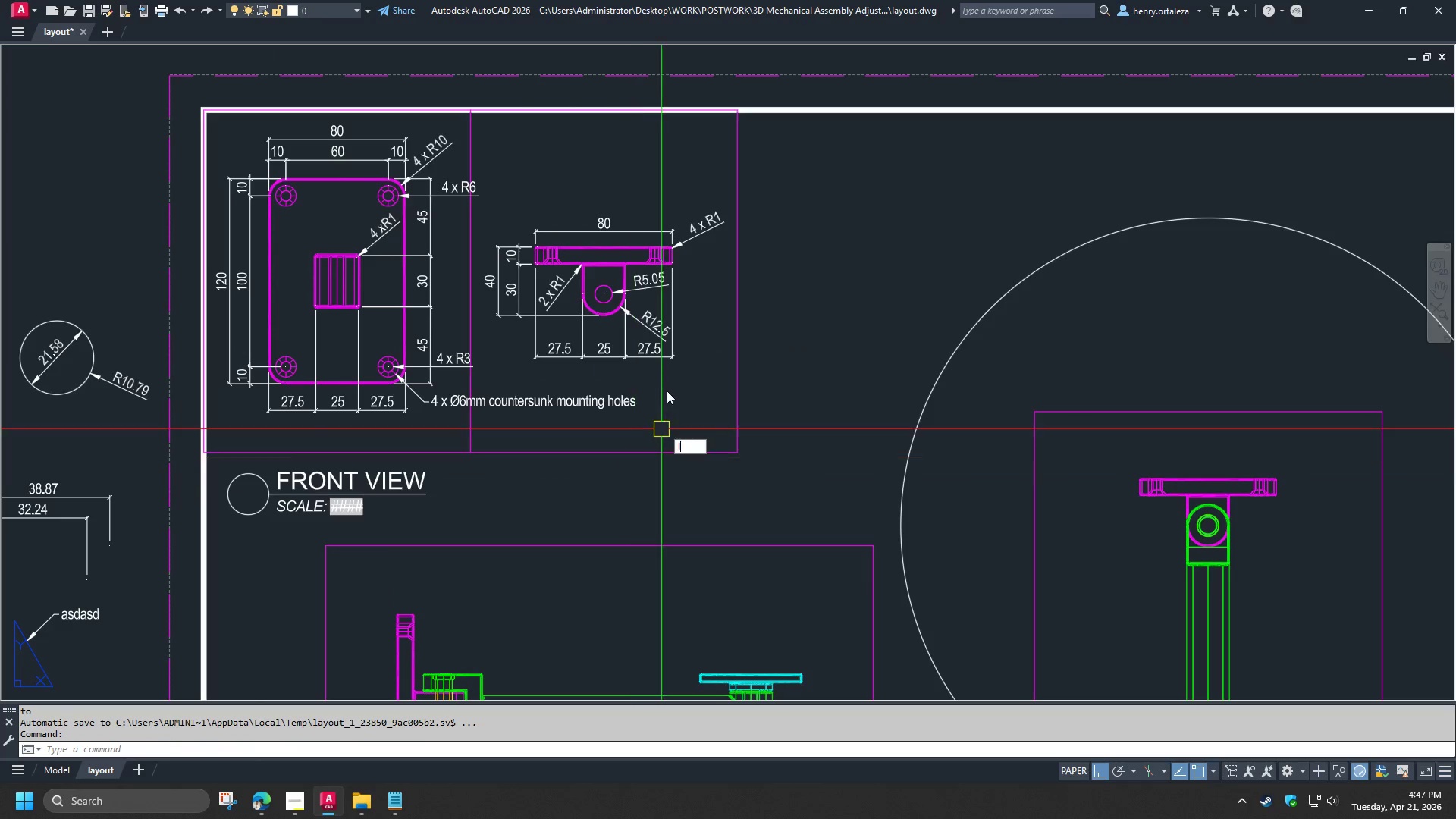 
key(Space)
 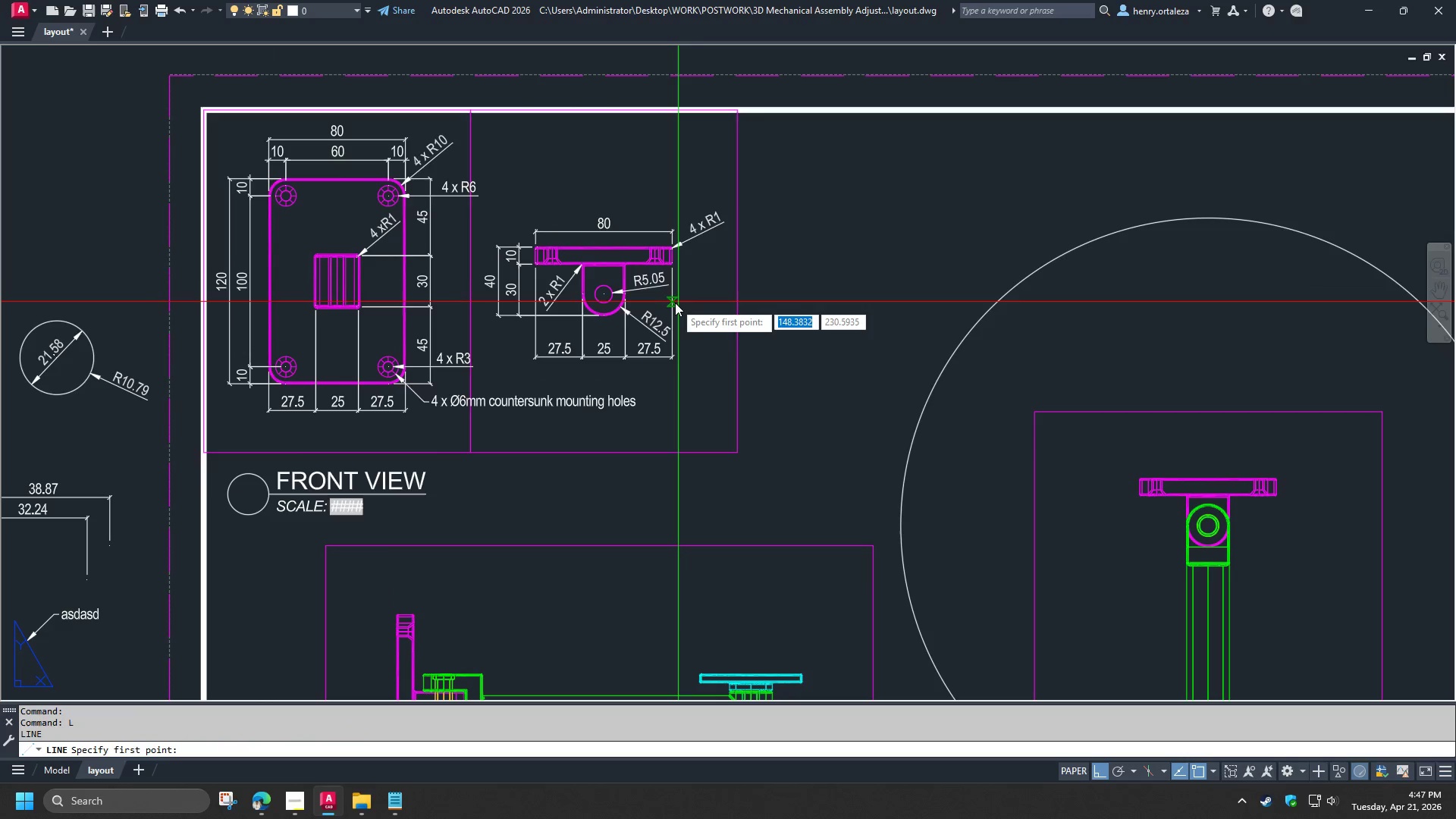 
left_click_drag(start_coordinate=[673, 304], to_coordinate=[669, 319])
 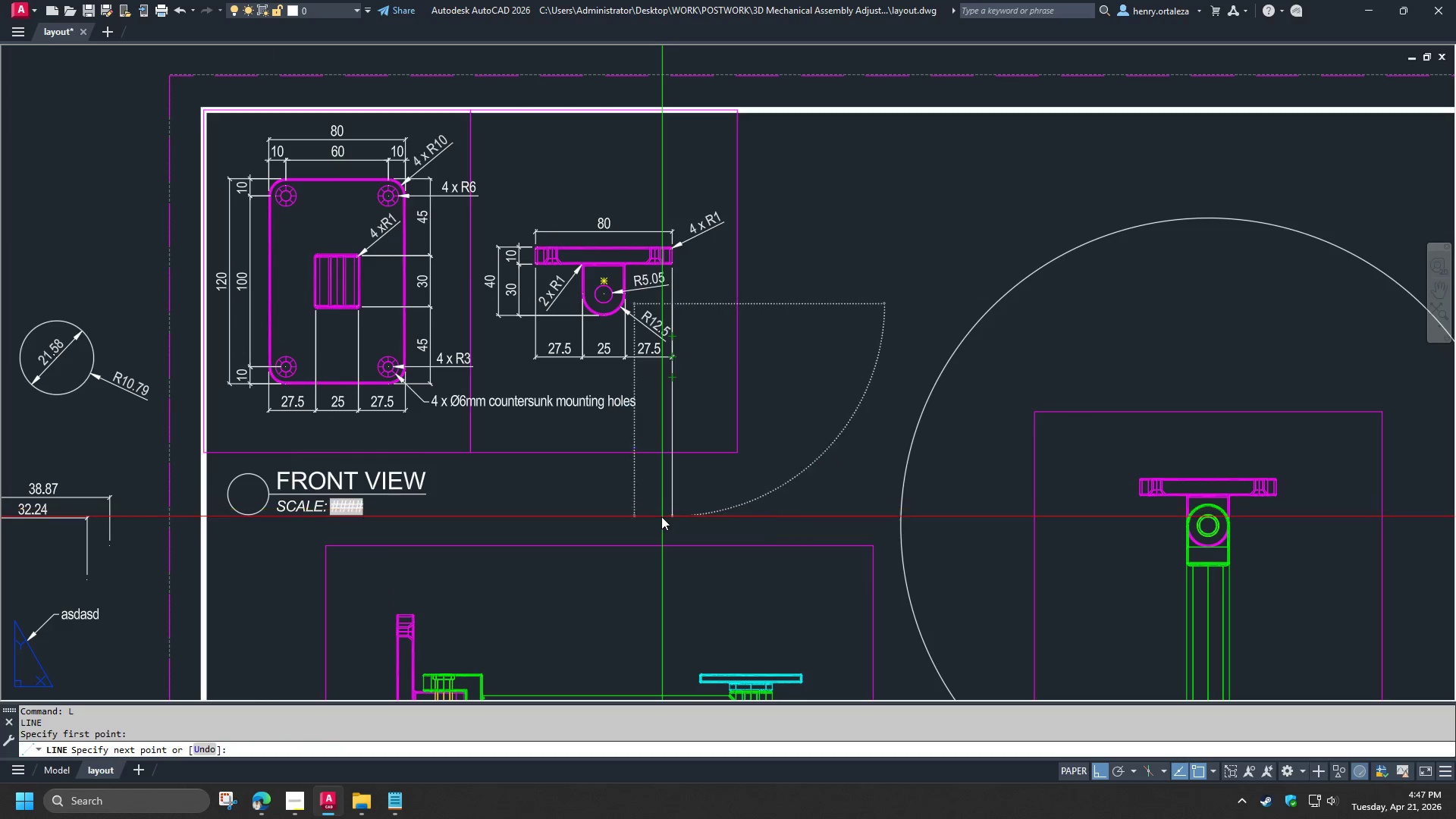 
key(Space)
 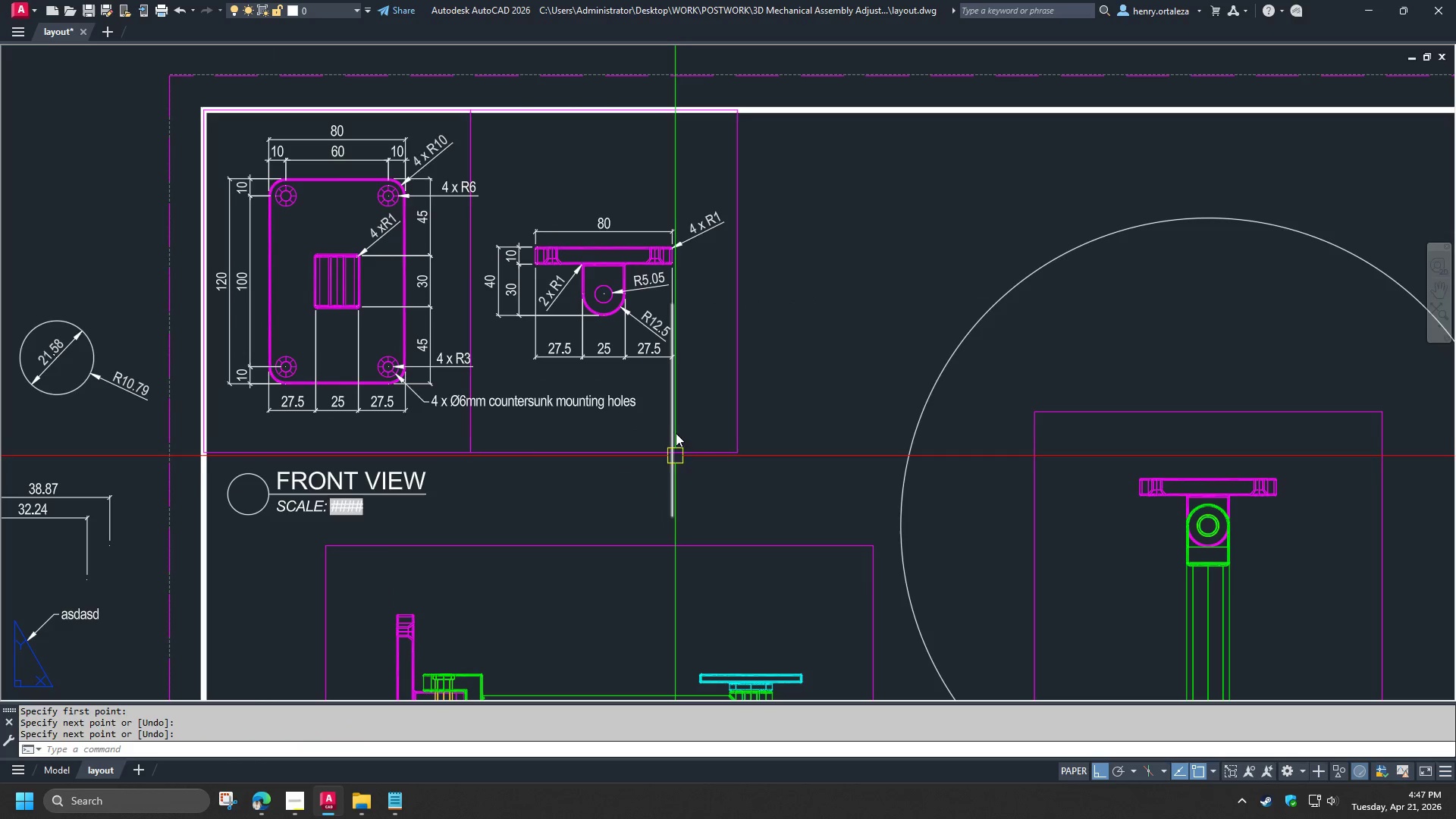 
key(F)
 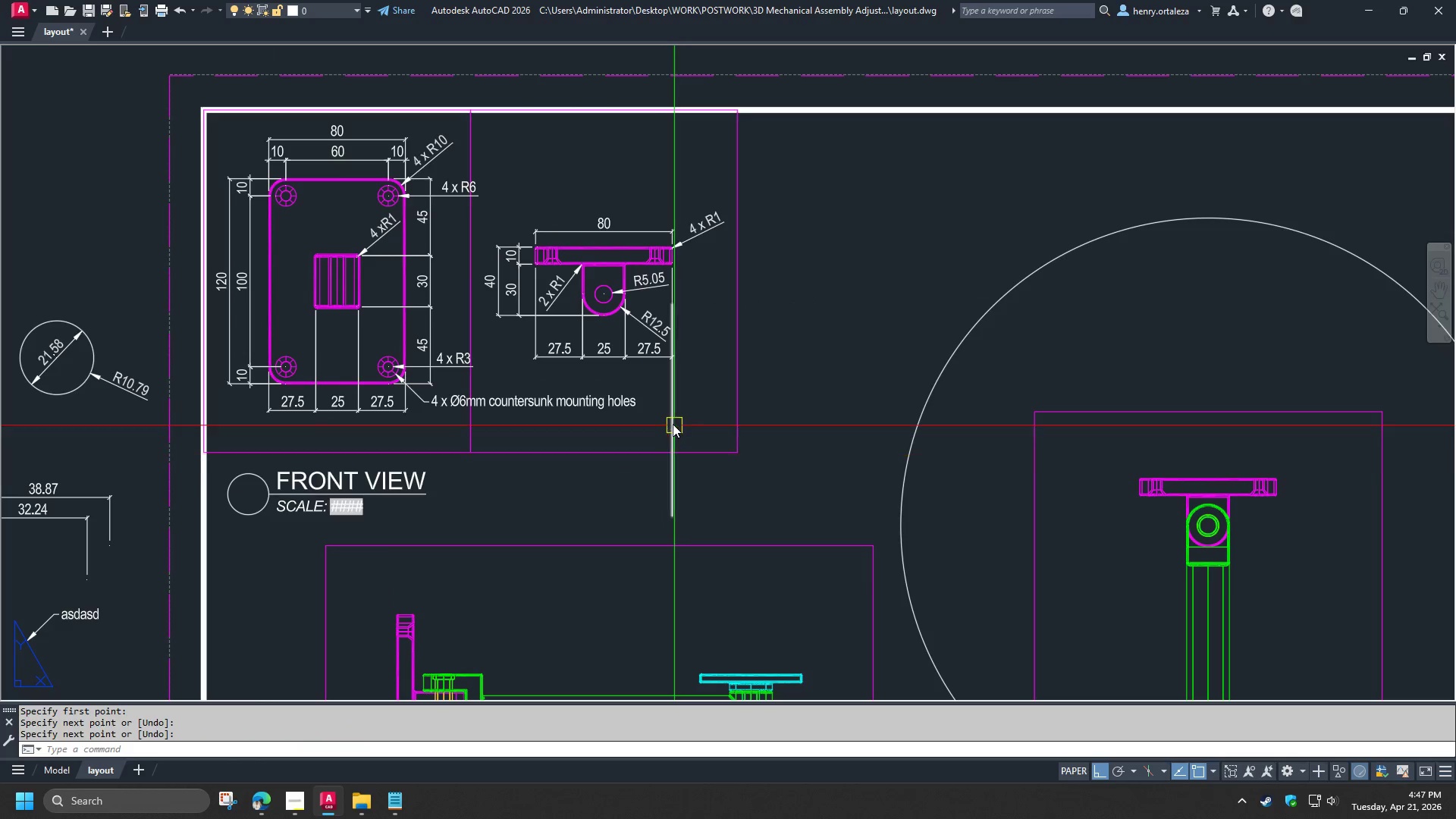 
key(Space)
 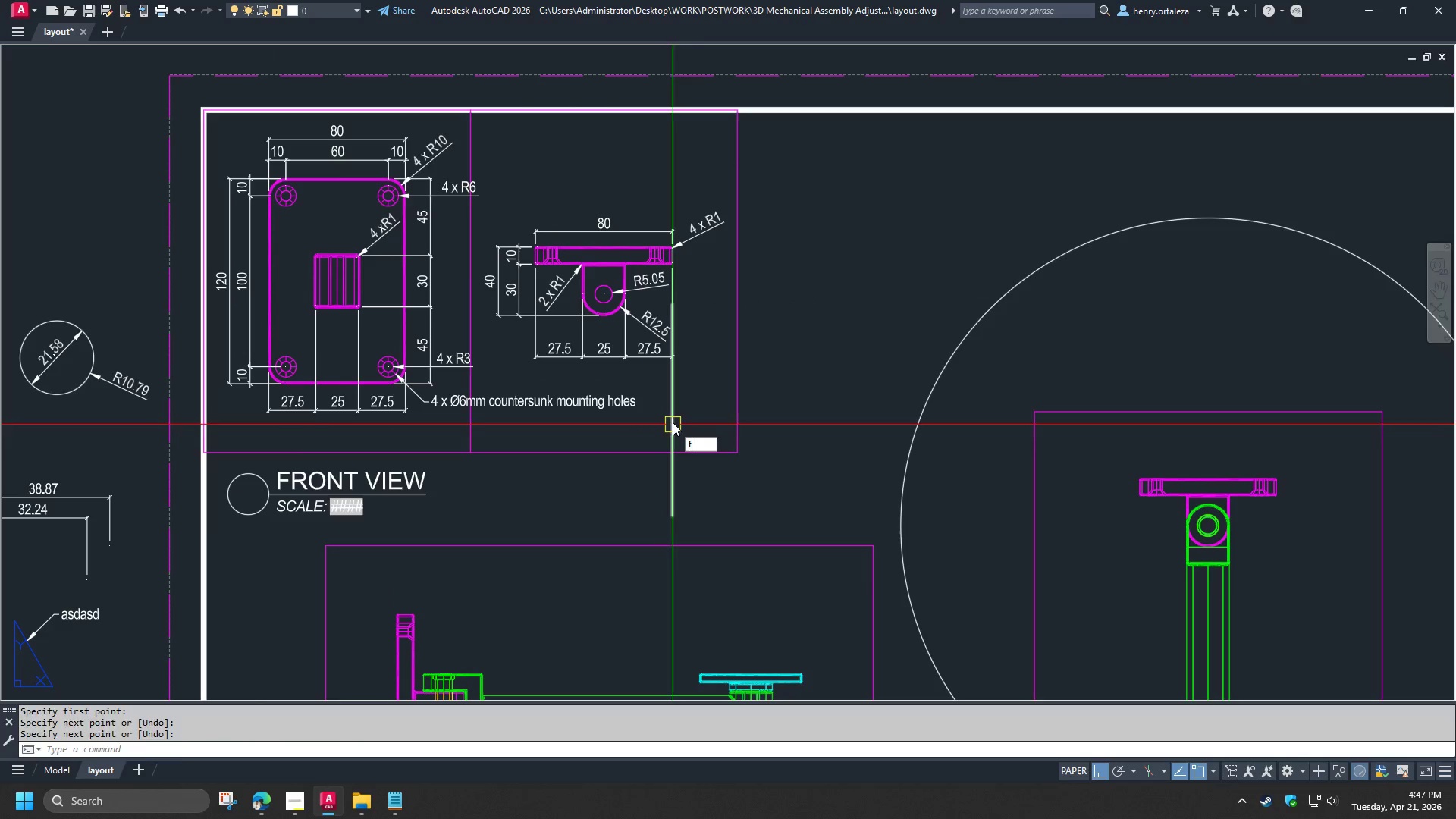 
left_click([672, 422])
 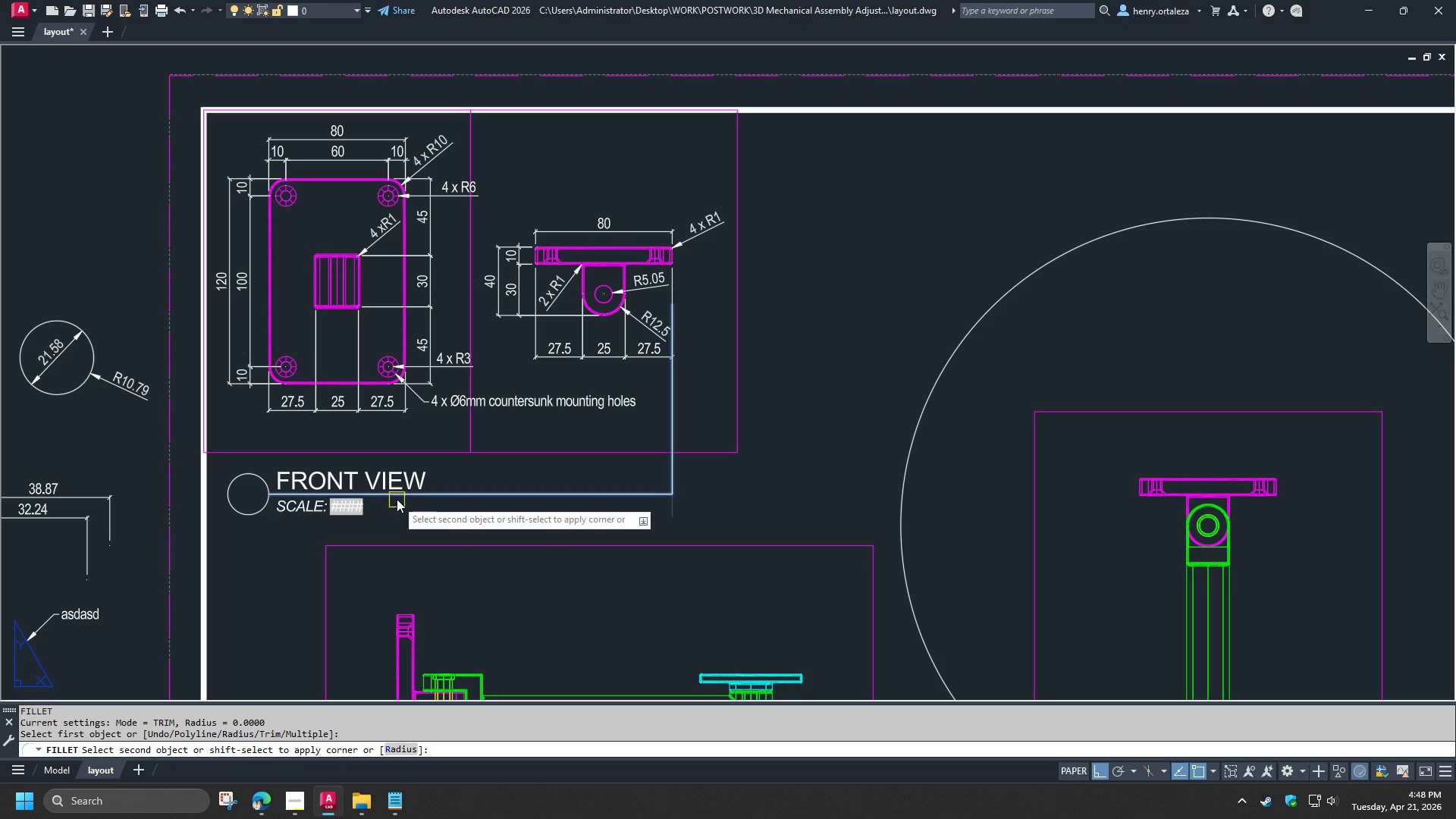 
left_click([398, 497])
 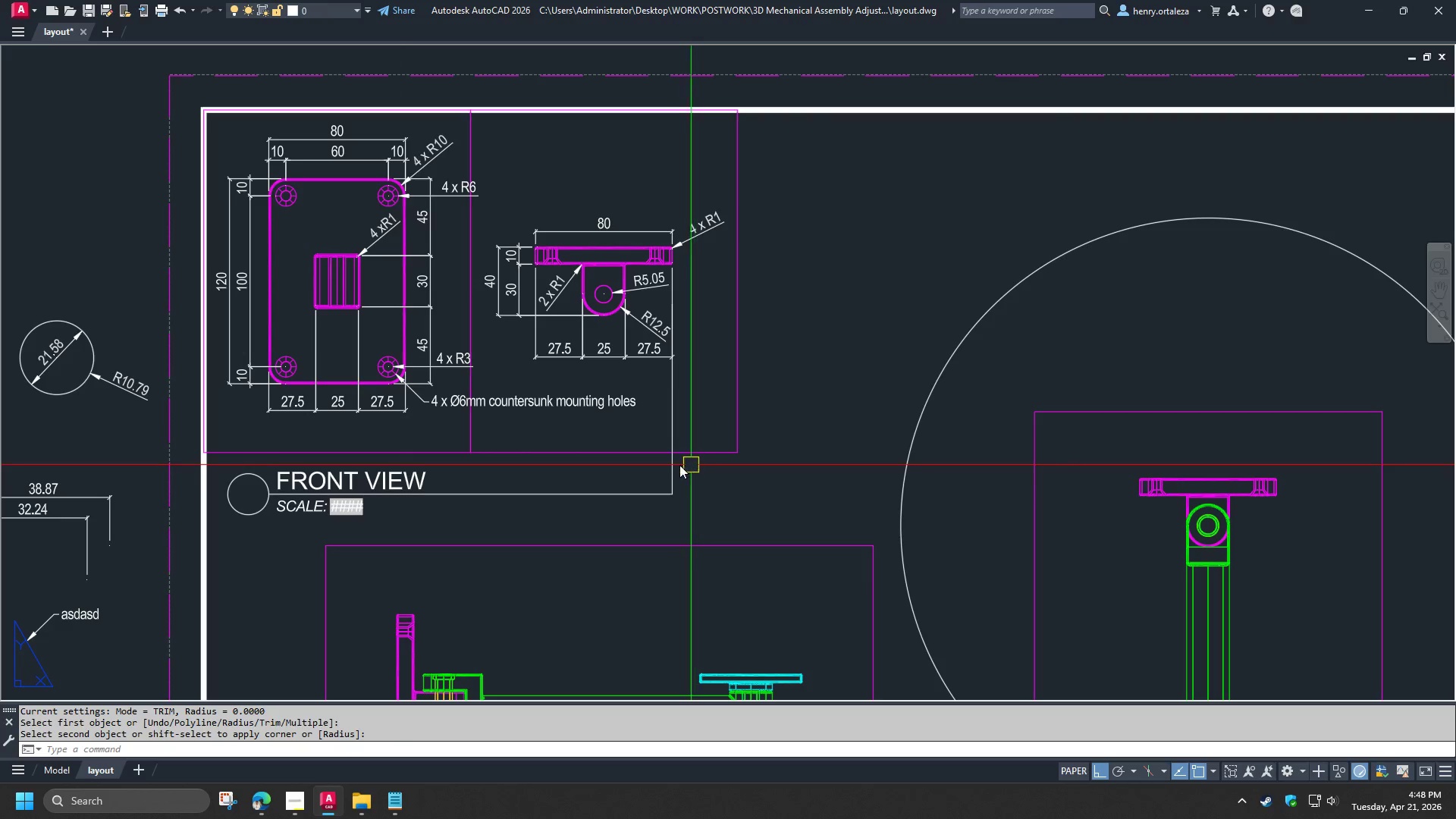 
left_click([675, 466])
 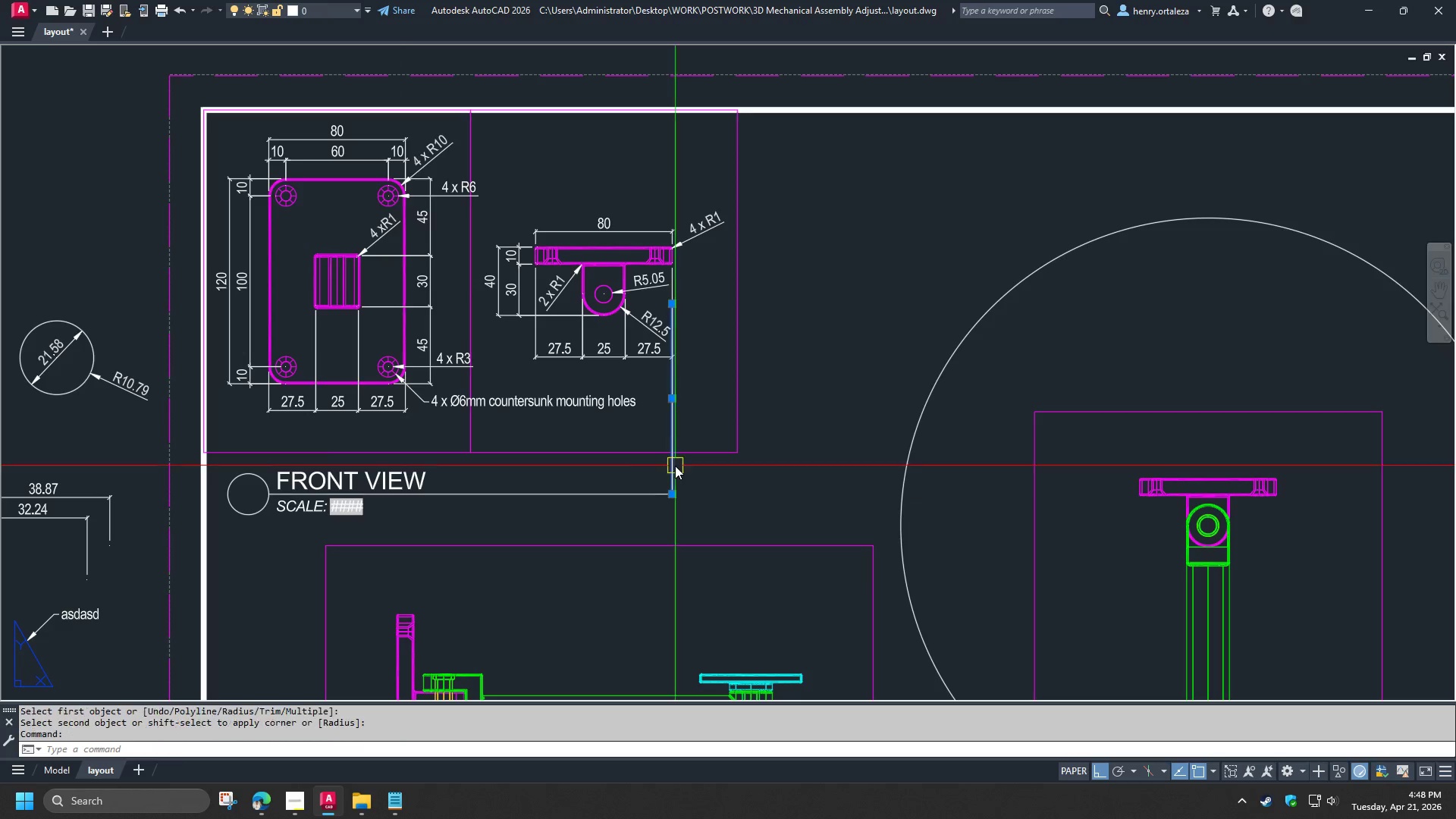 
key(E)
 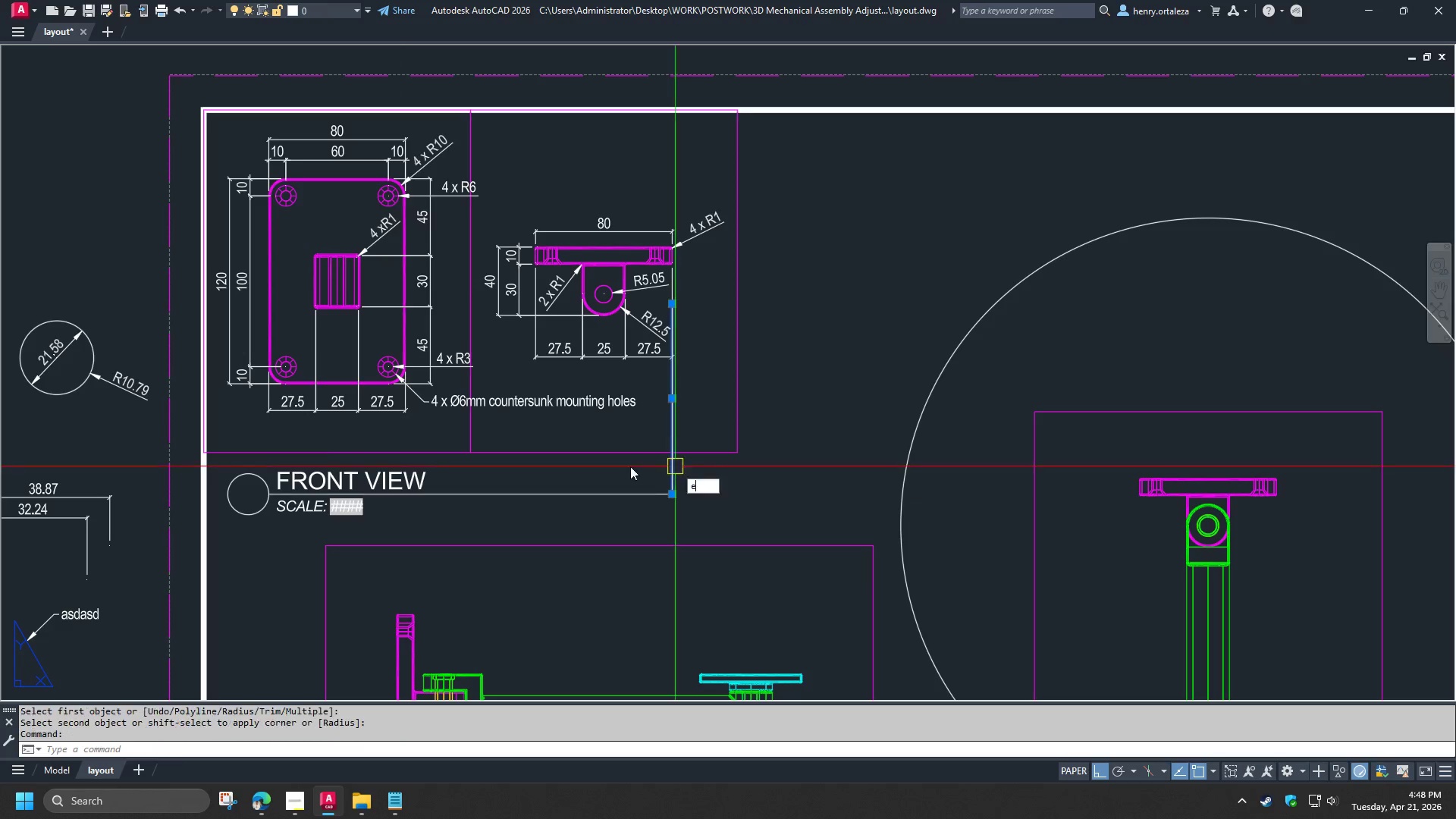 
key(Space)
 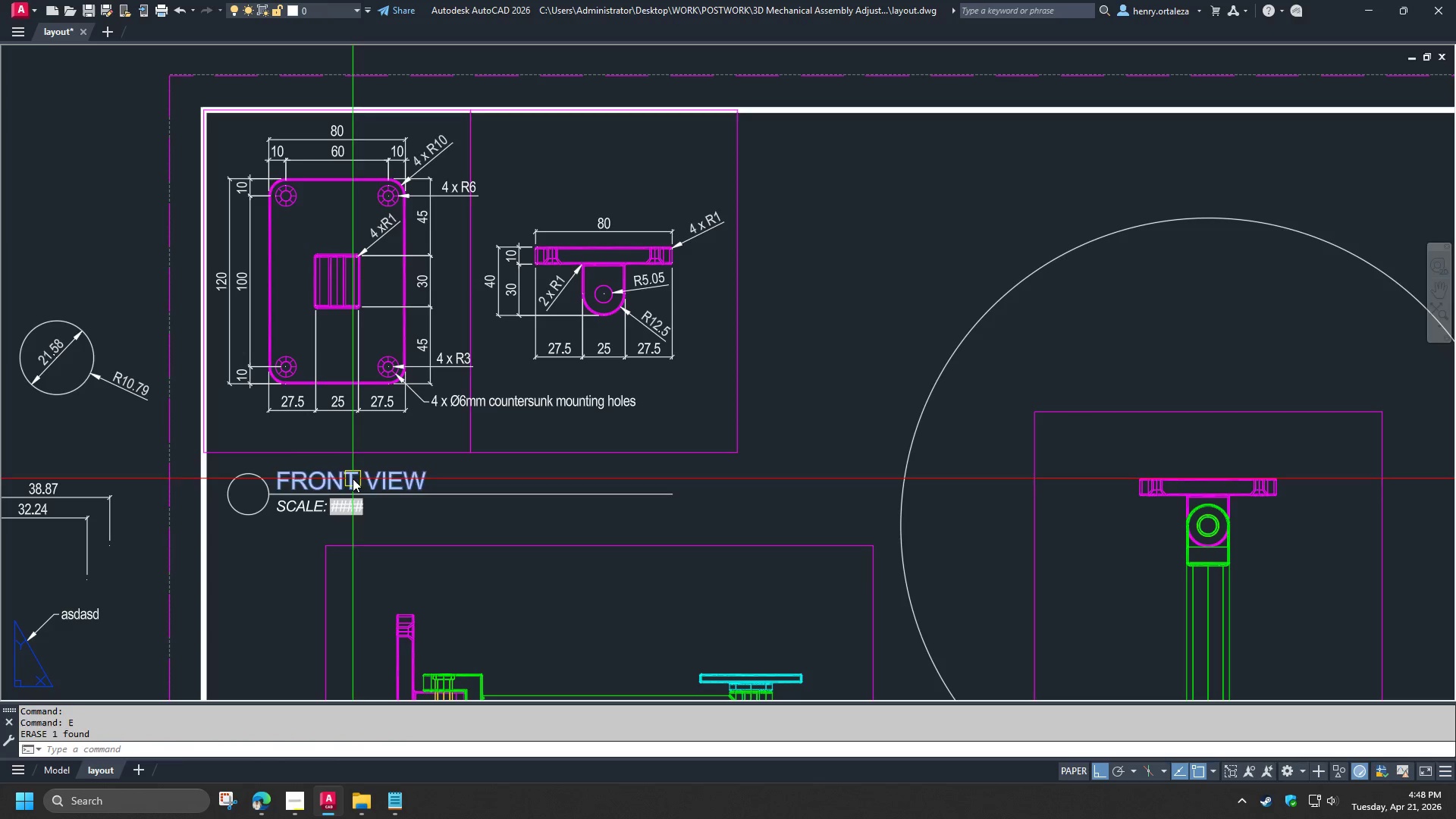 
double_click([353, 479])
 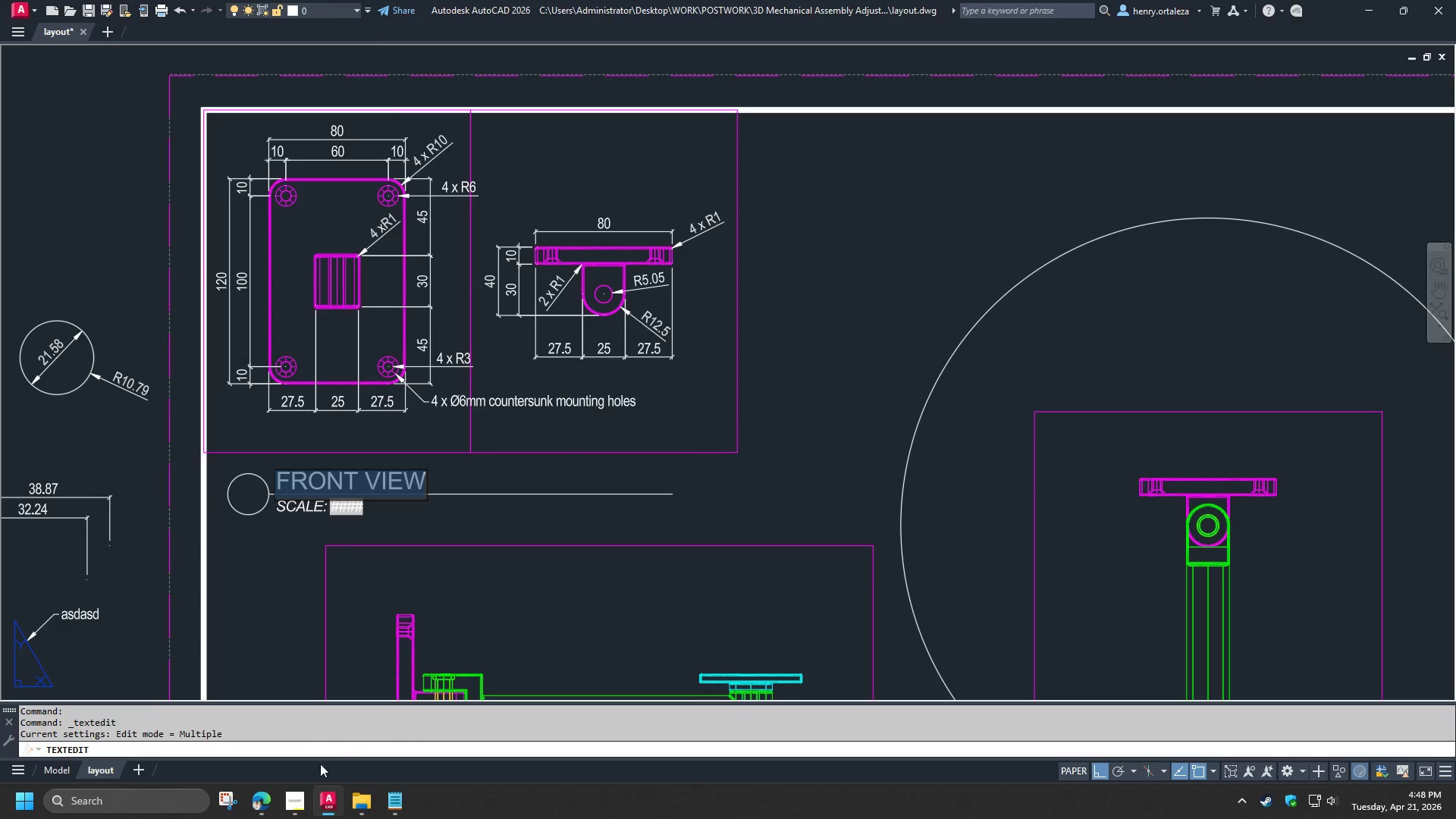 
left_click([299, 807])